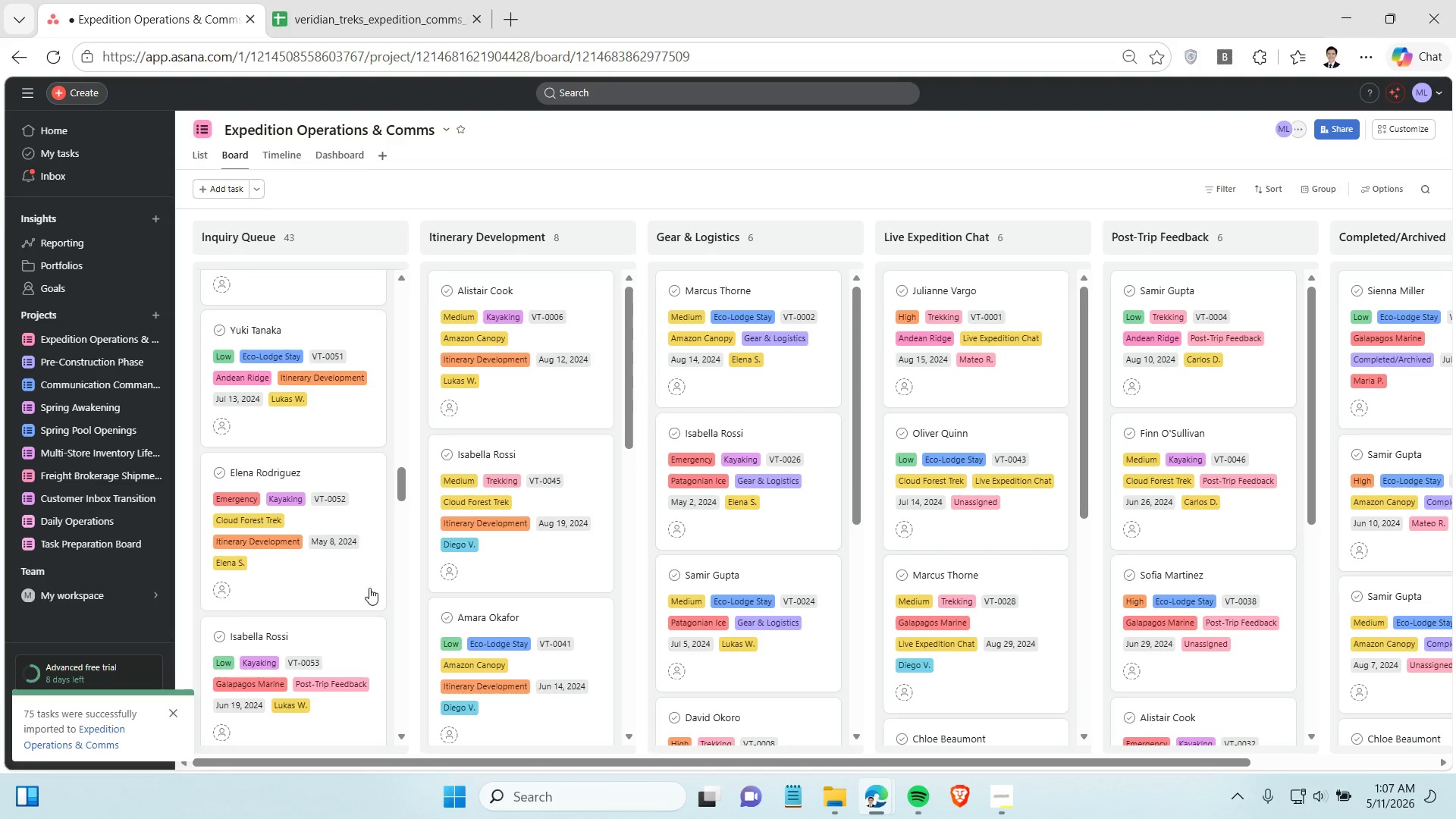 
wait(5.75)
 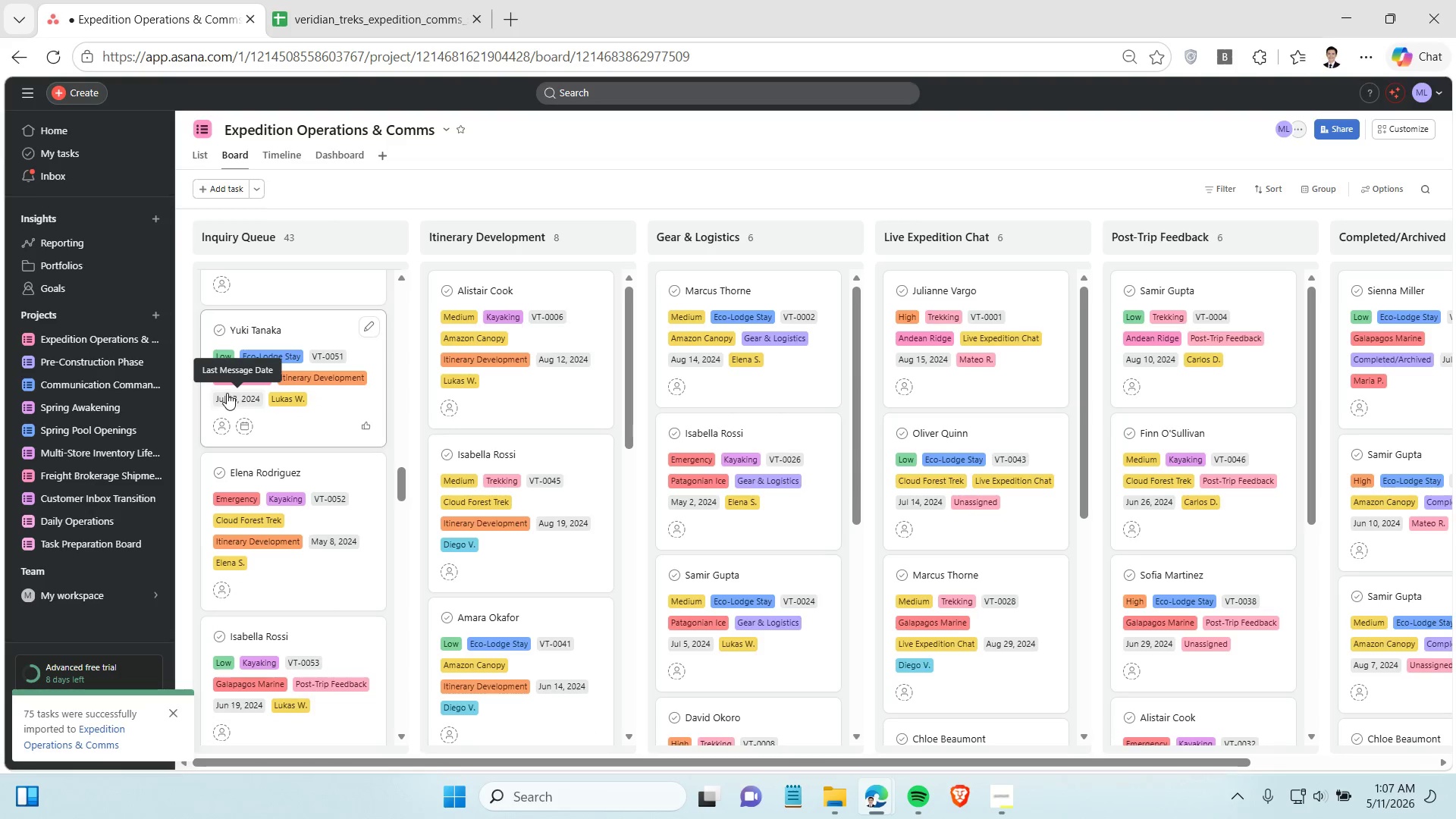 
left_click_drag(start_coordinate=[303, 566], to_coordinate=[500, 546])
 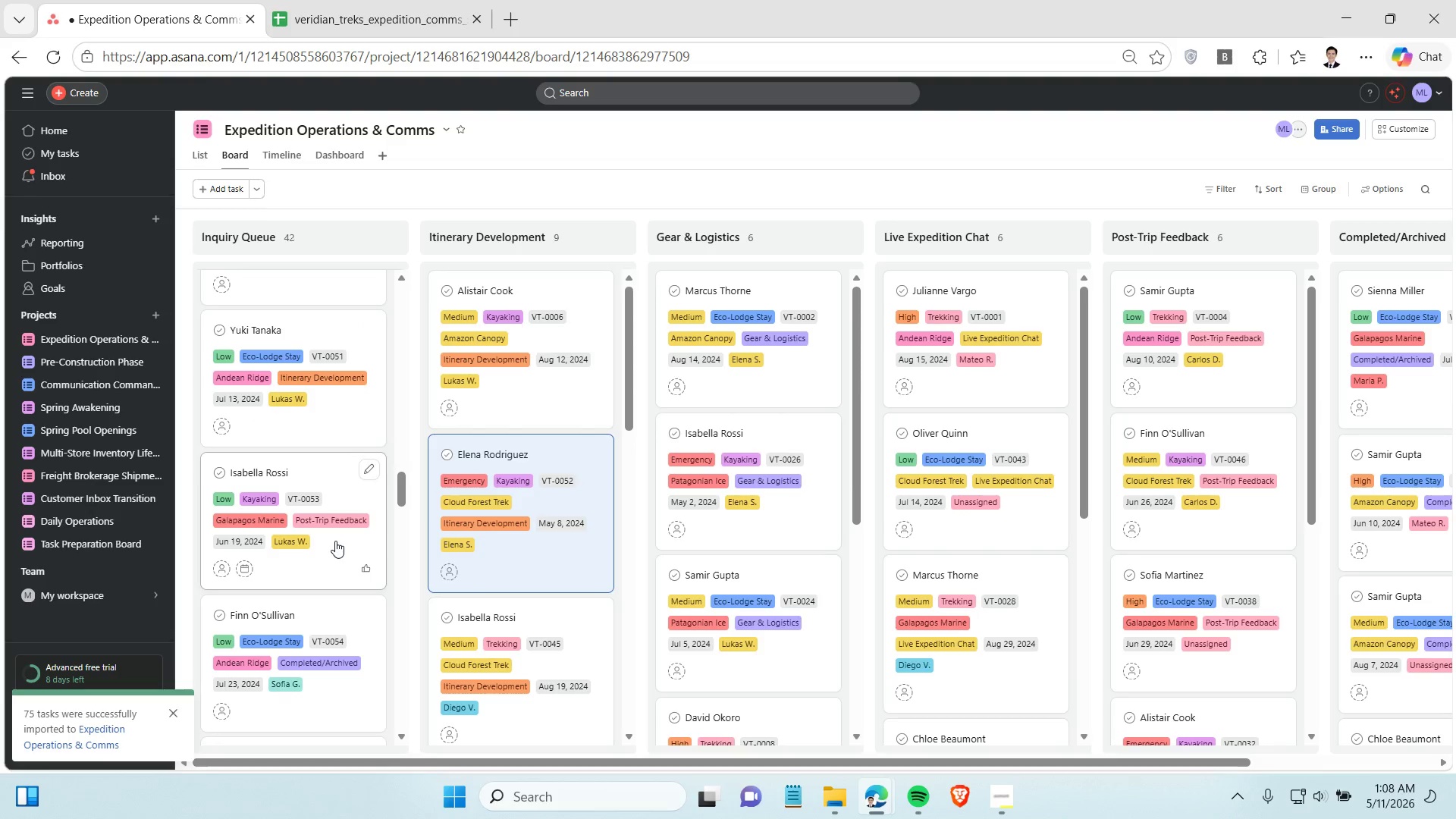 
left_click_drag(start_coordinate=[335, 541], to_coordinate=[1176, 502])
 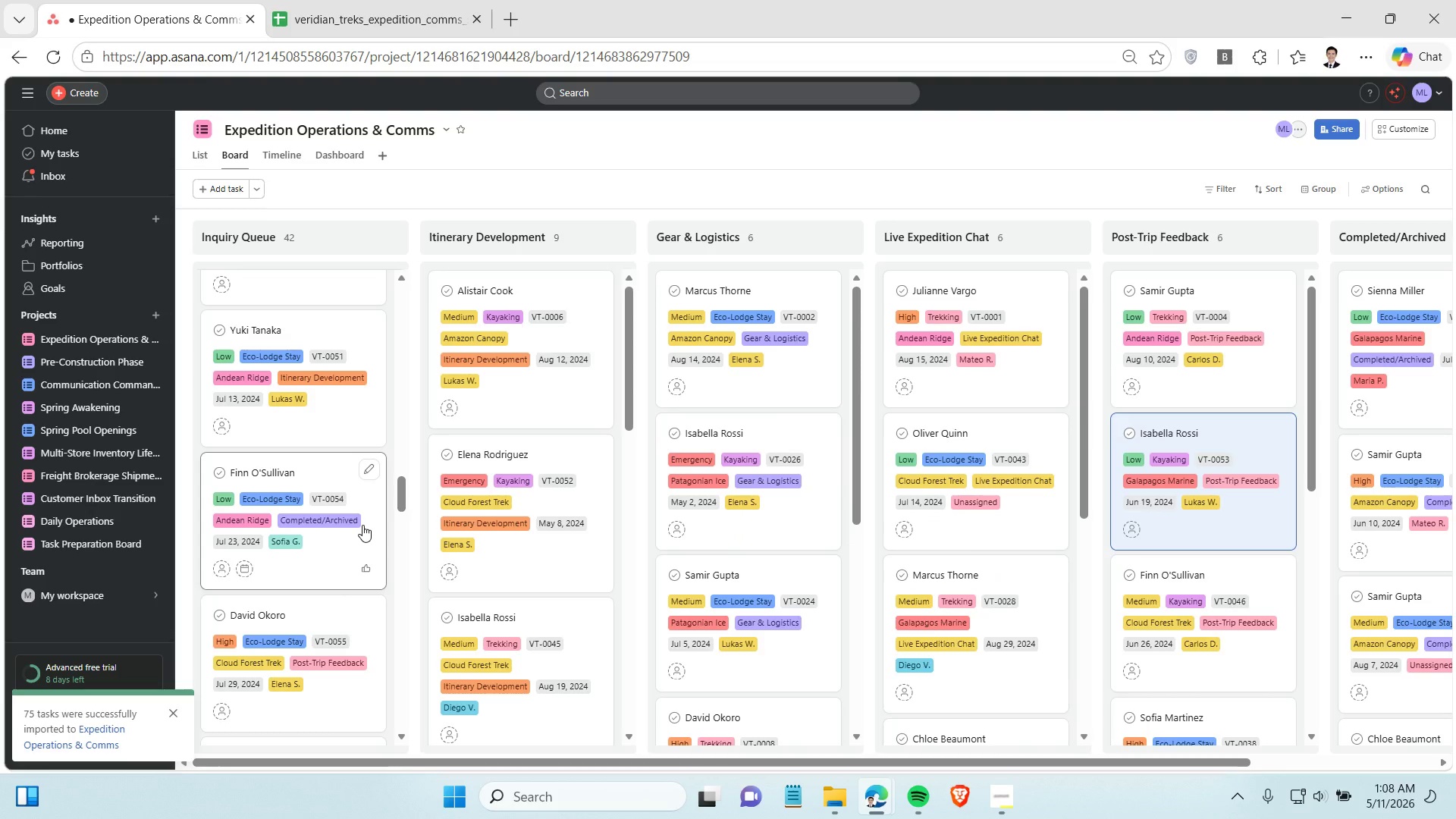 
left_click_drag(start_coordinate=[321, 544], to_coordinate=[1319, 484])
 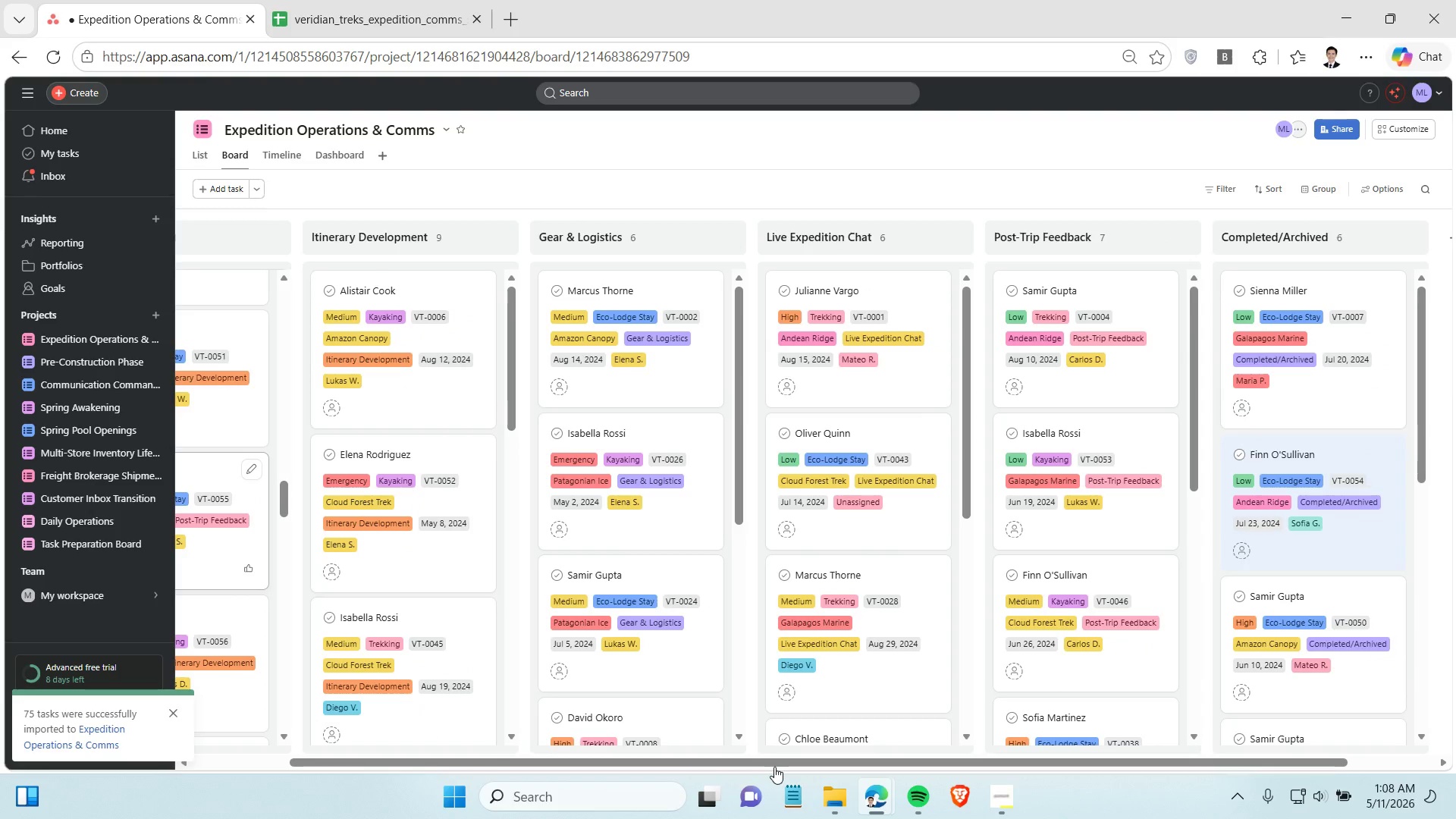 
left_click_drag(start_coordinate=[768, 767], to_coordinate=[463, 771])
 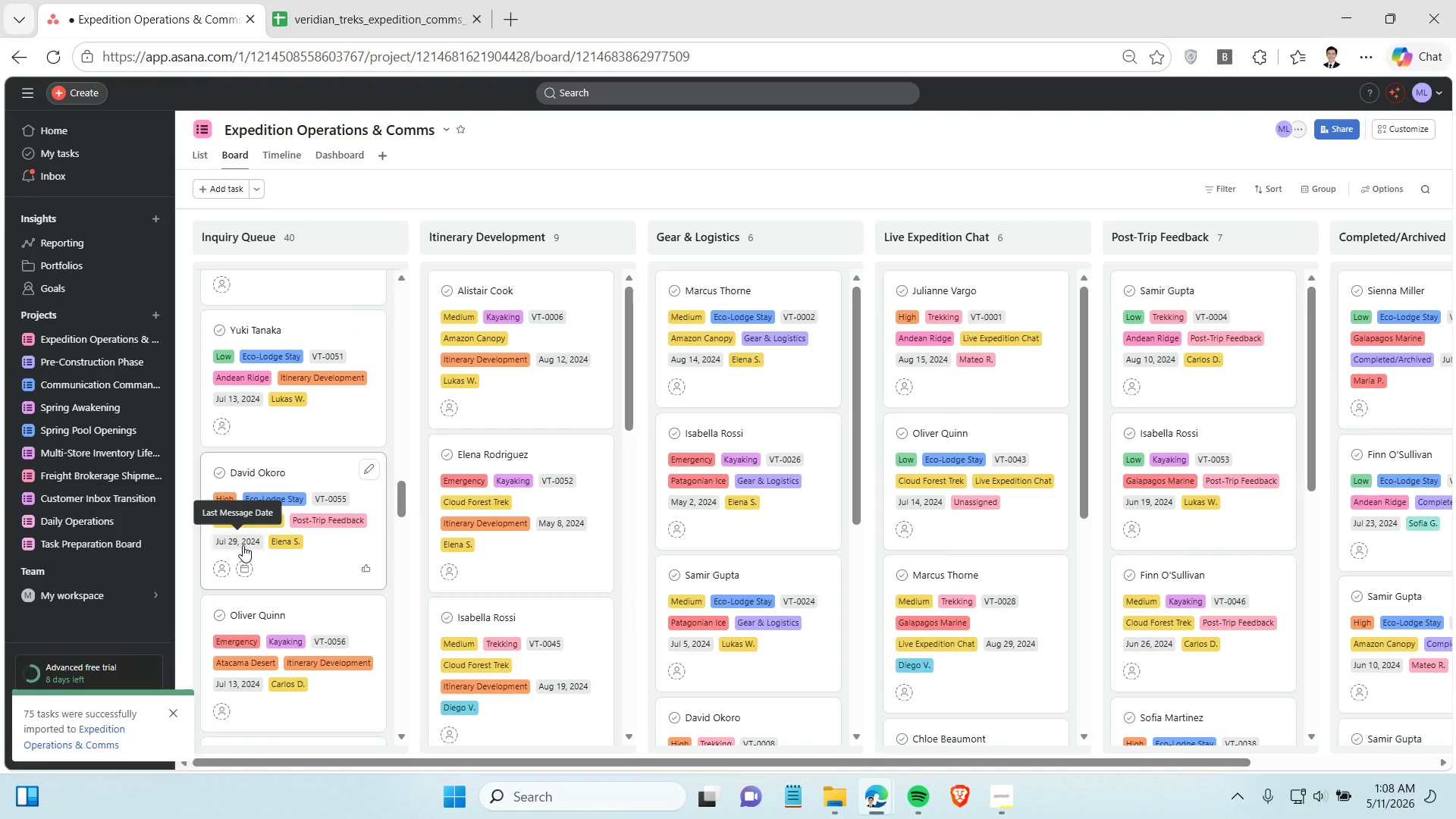 
scroll: coordinate [243, 545], scroll_direction: down, amount: 1.0
 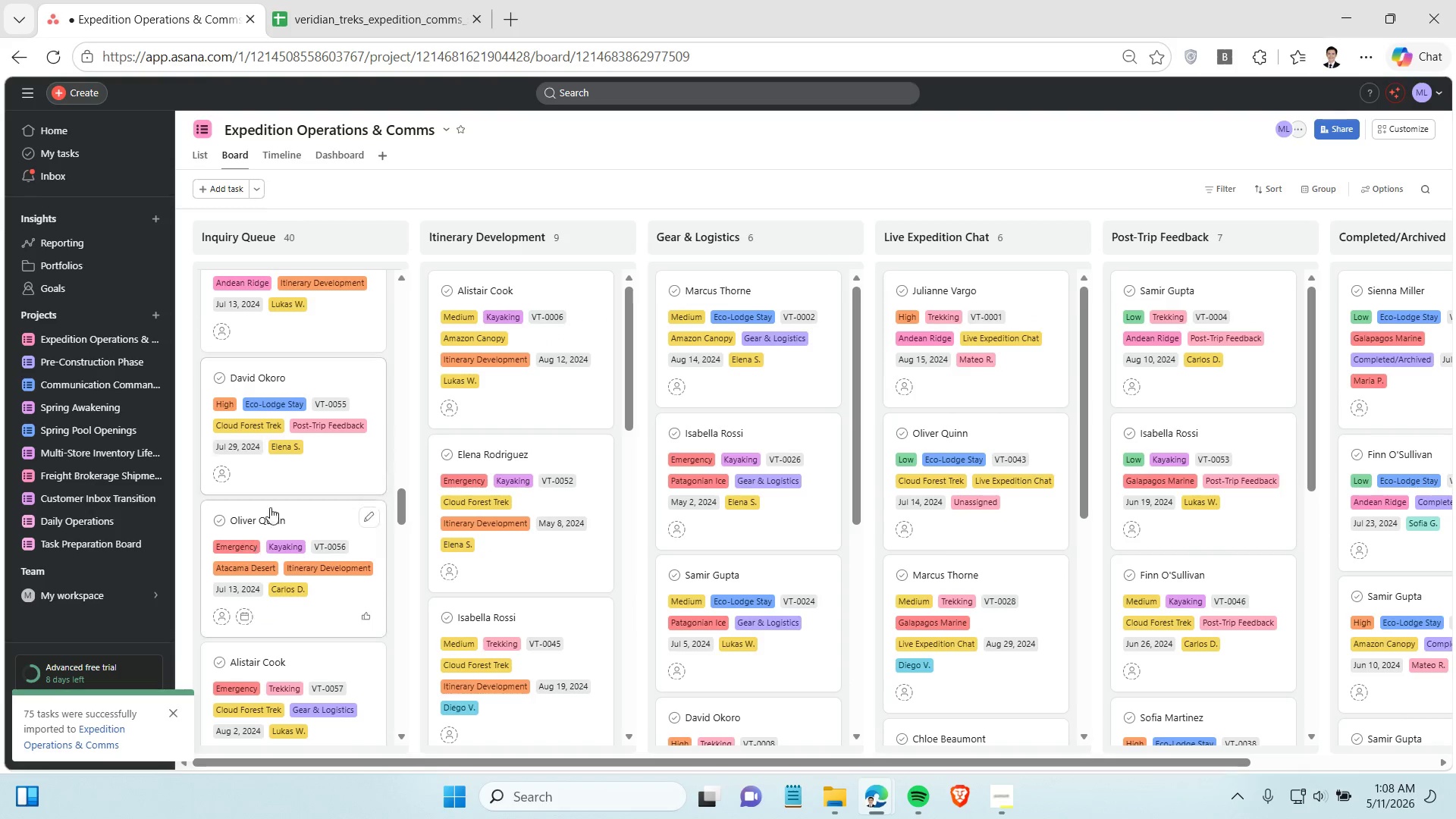 
mouse_move([309, 460])
 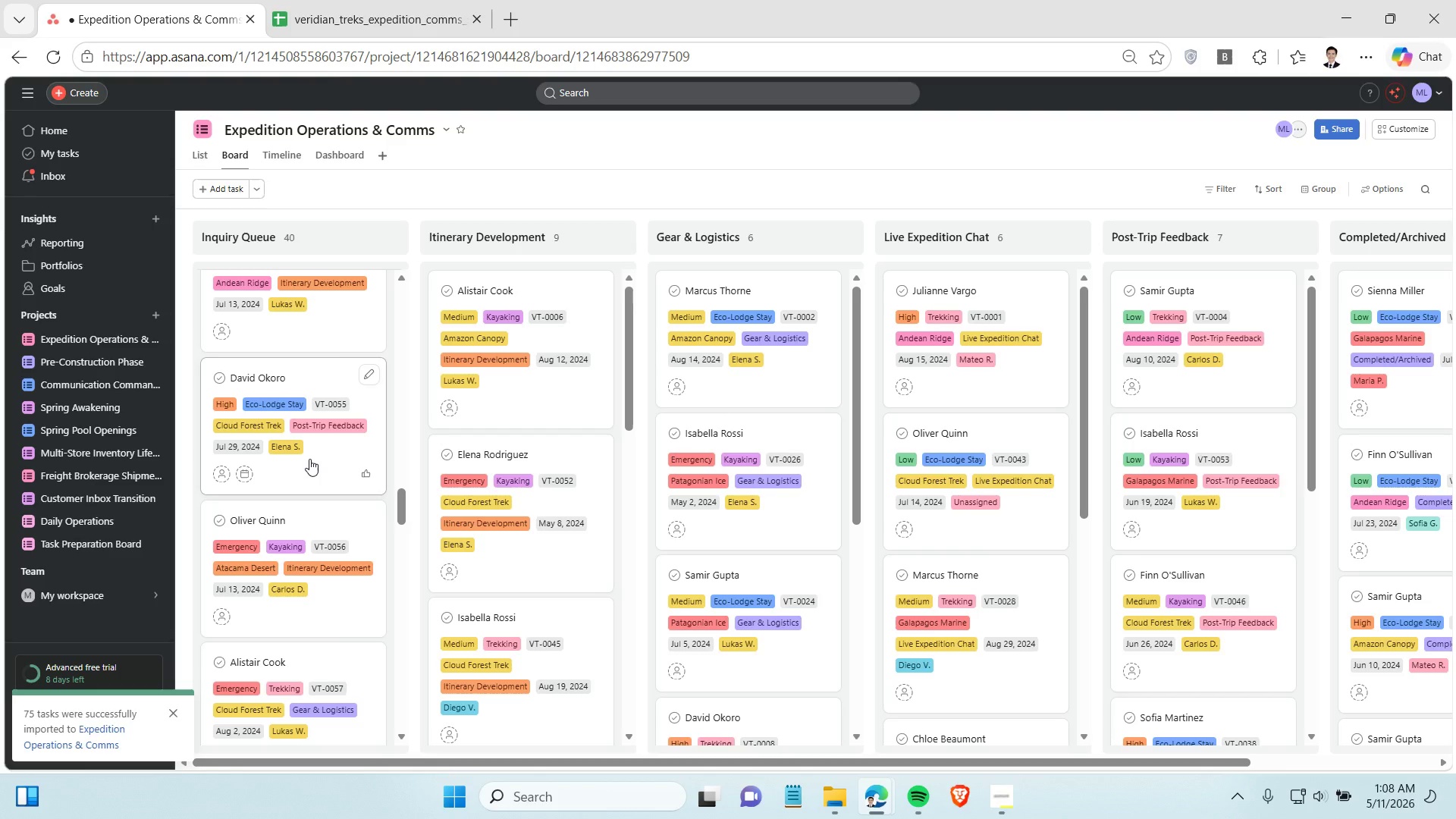 
left_click_drag(start_coordinate=[309, 459], to_coordinate=[1129, 457])
 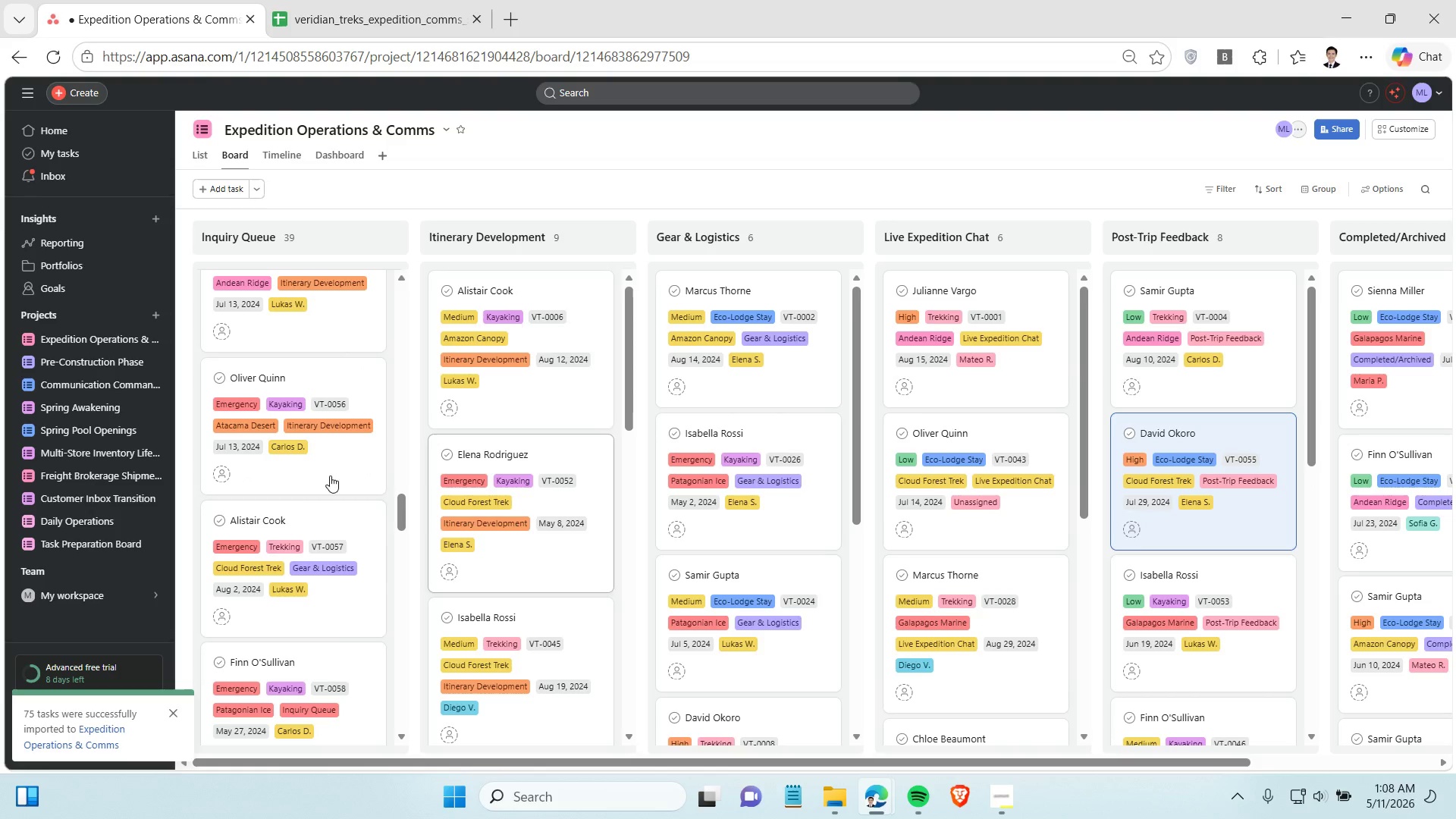 
left_click_drag(start_coordinate=[299, 480], to_coordinate=[540, 471])
 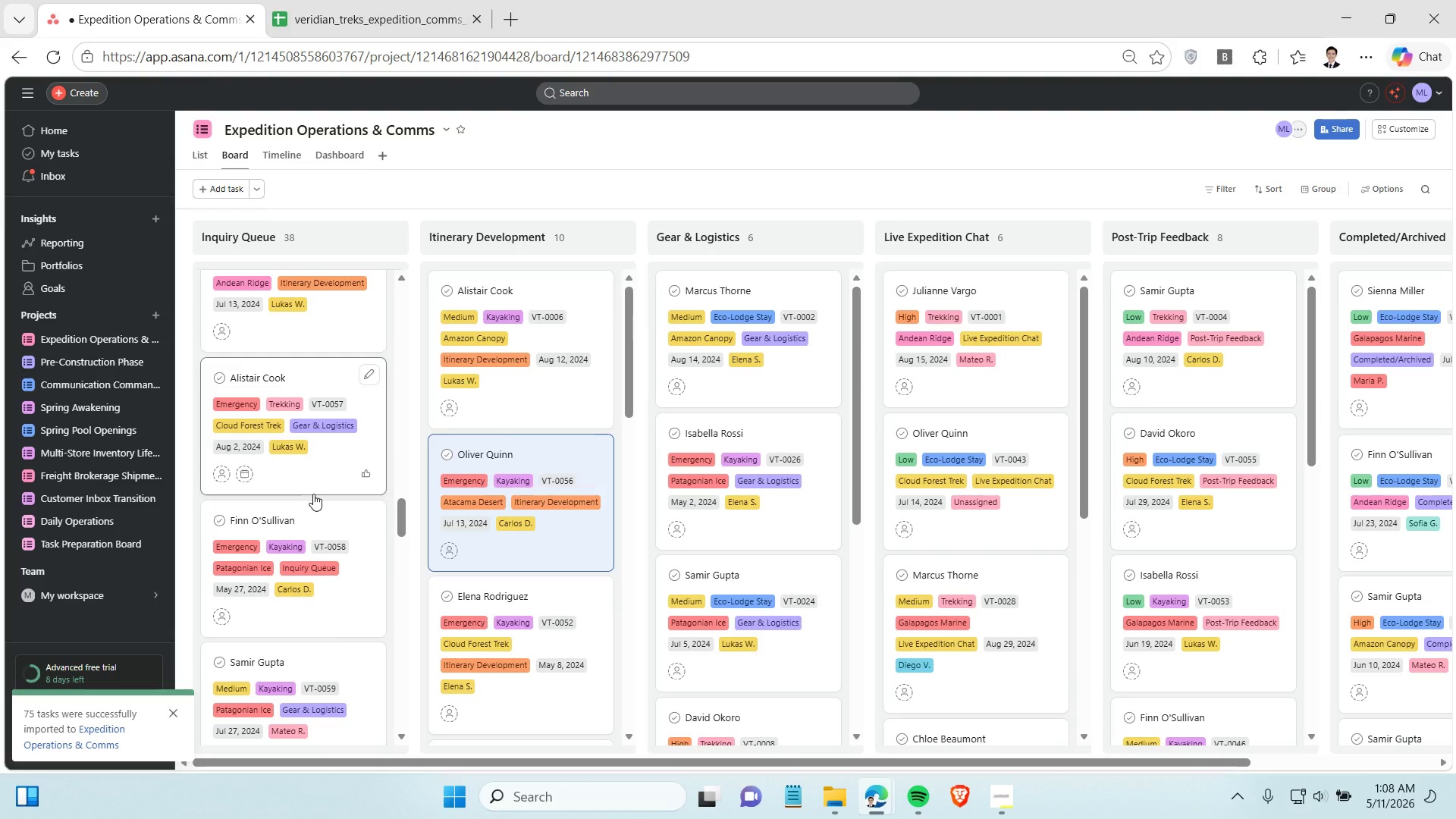 
scroll: coordinate [293, 527], scroll_direction: down, amount: 2.0
 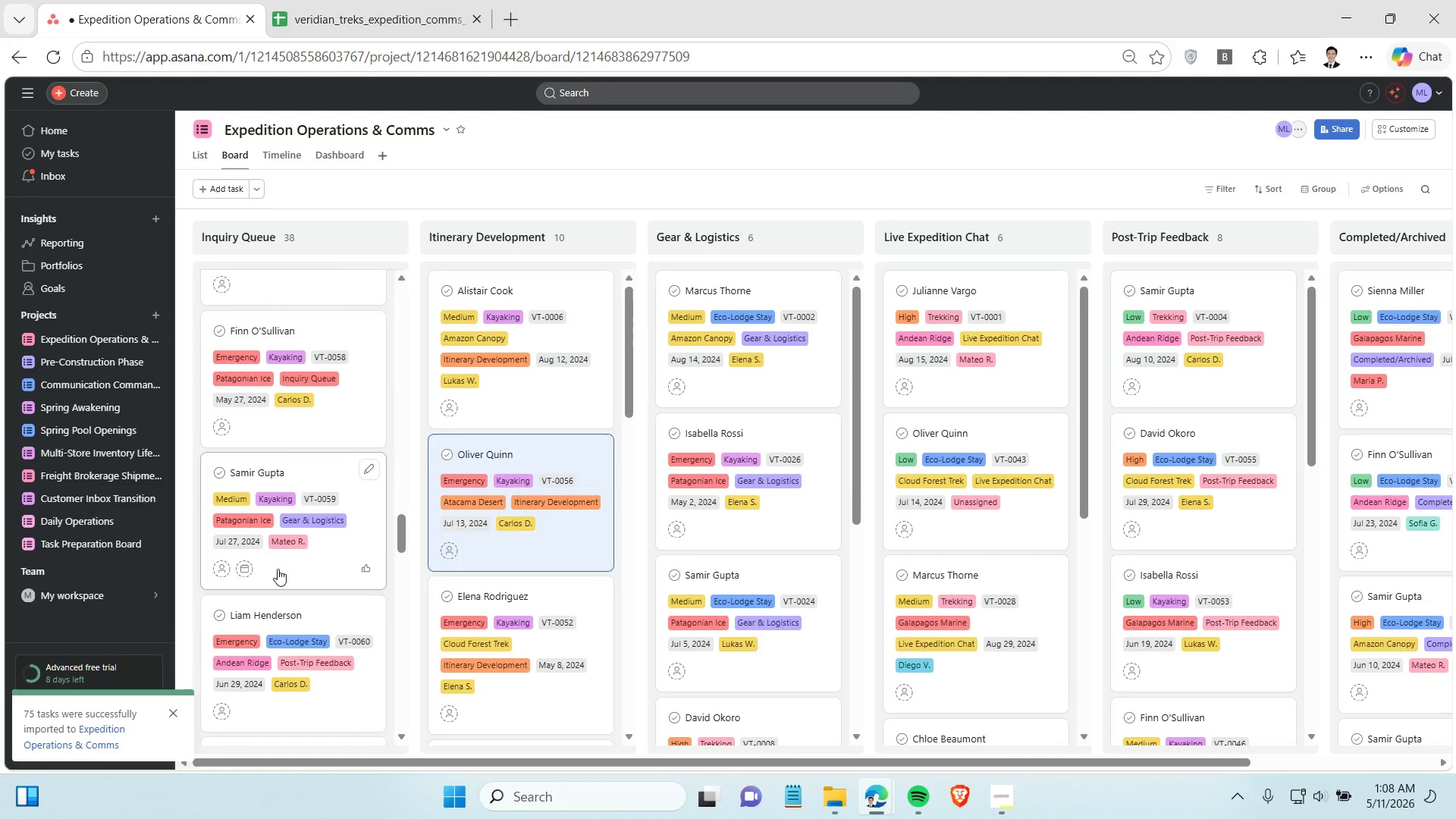 
left_click_drag(start_coordinate=[278, 569], to_coordinate=[725, 550])
 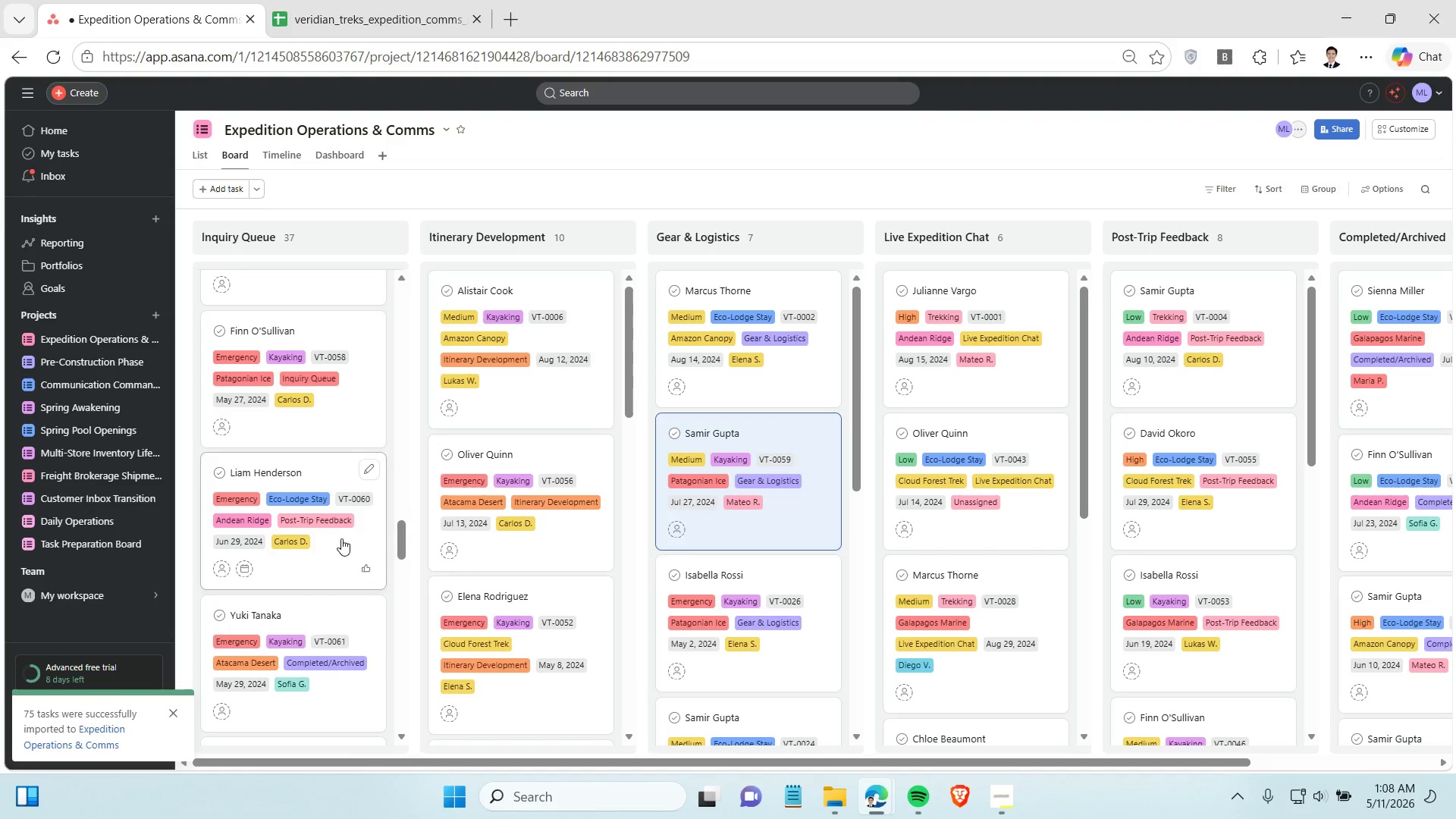 
left_click_drag(start_coordinate=[308, 560], to_coordinate=[1226, 420])
 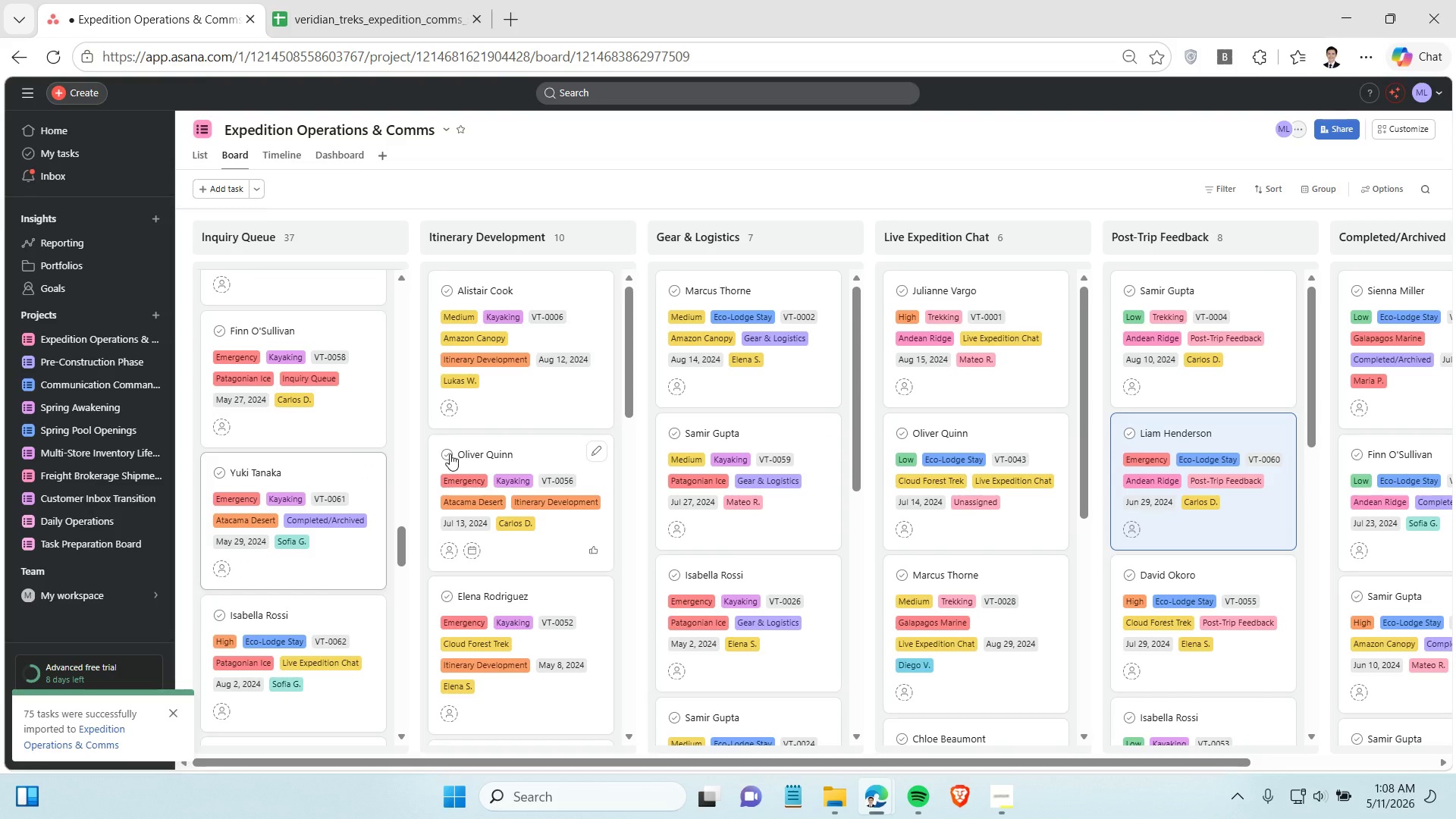 
scroll: coordinate [343, 454], scroll_direction: down, amount: 1.0
 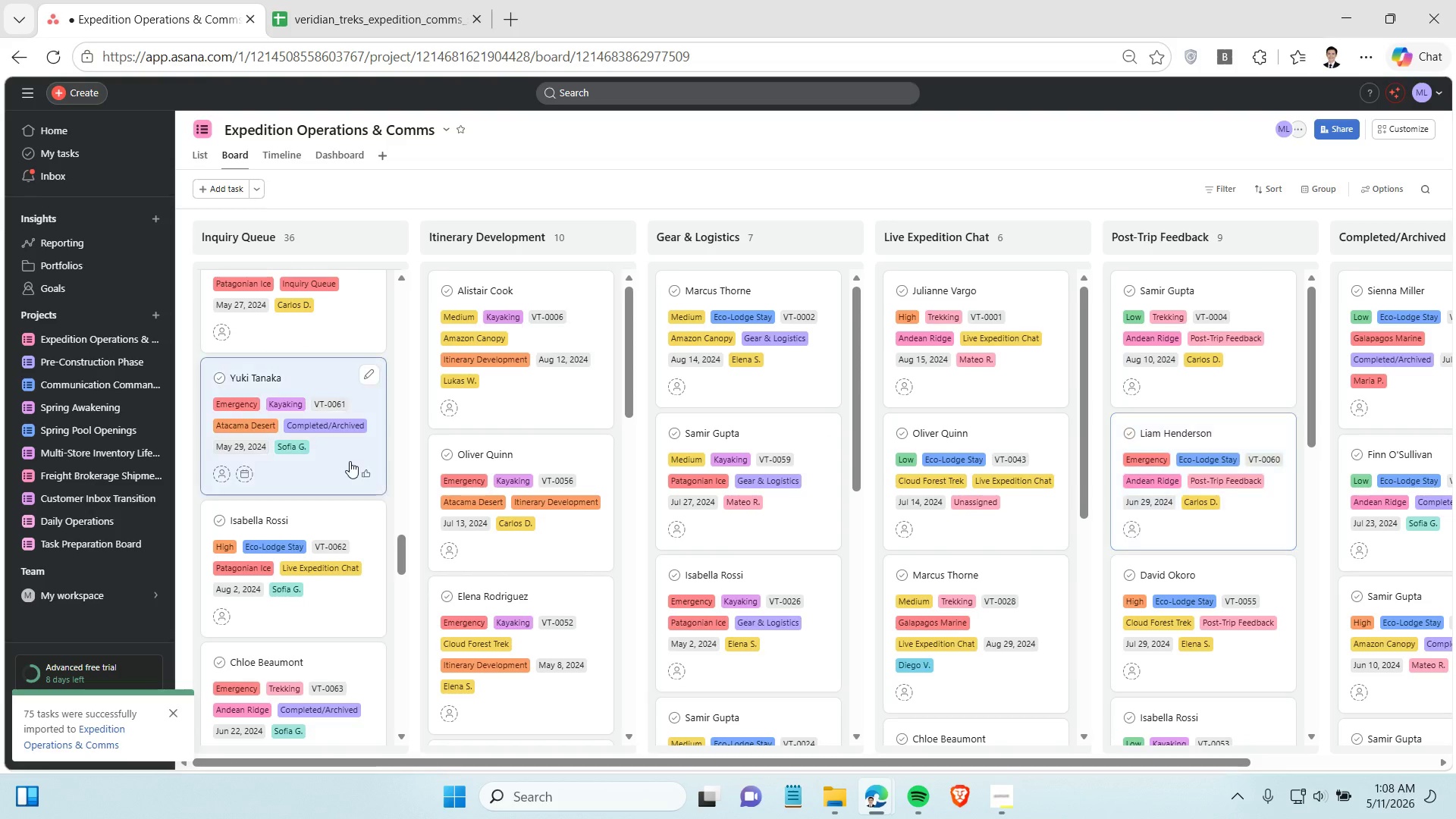 
left_click_drag(start_coordinate=[330, 466], to_coordinate=[1362, 454])
 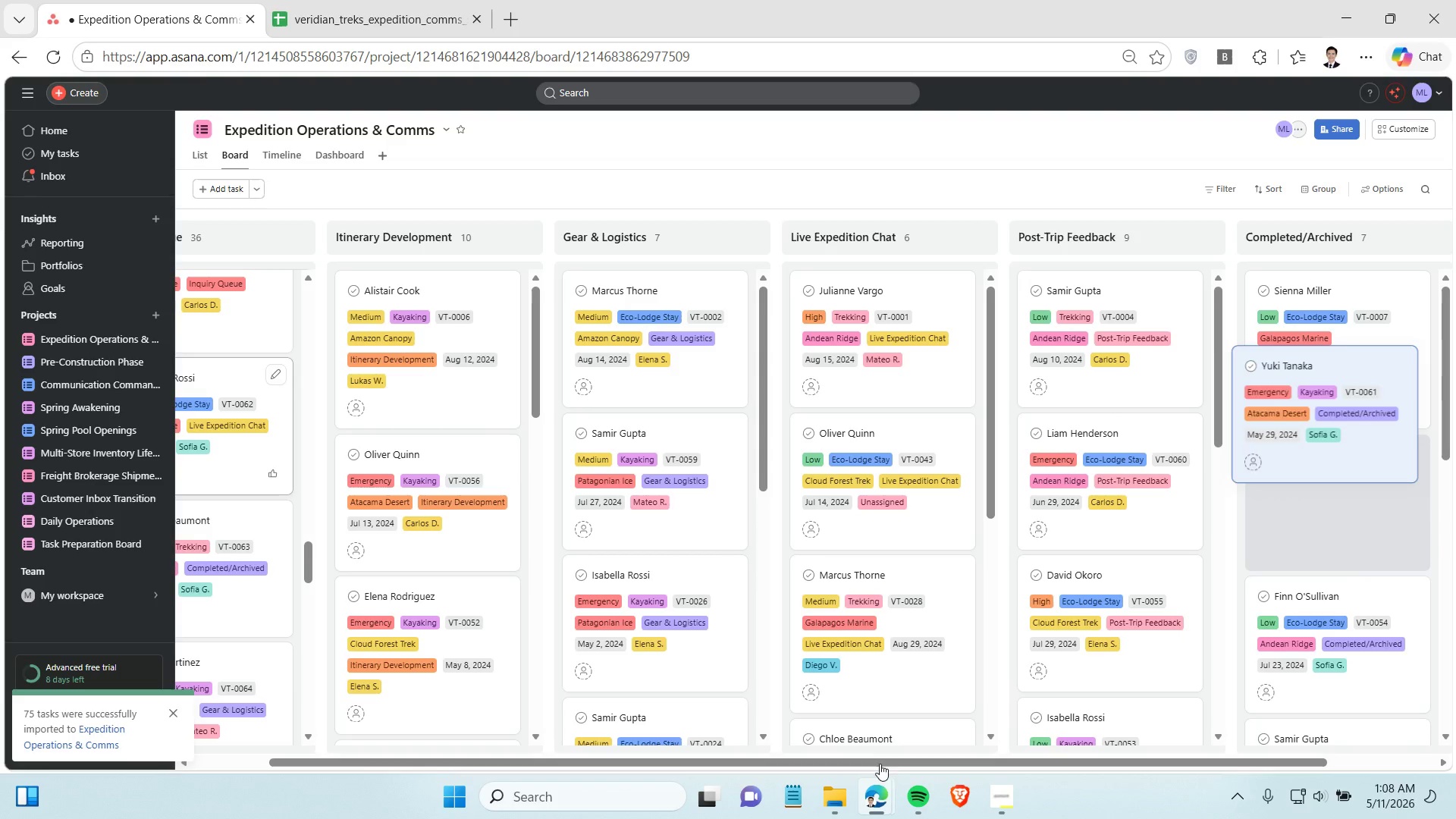 
left_click_drag(start_coordinate=[880, 764], to_coordinate=[382, 716])
 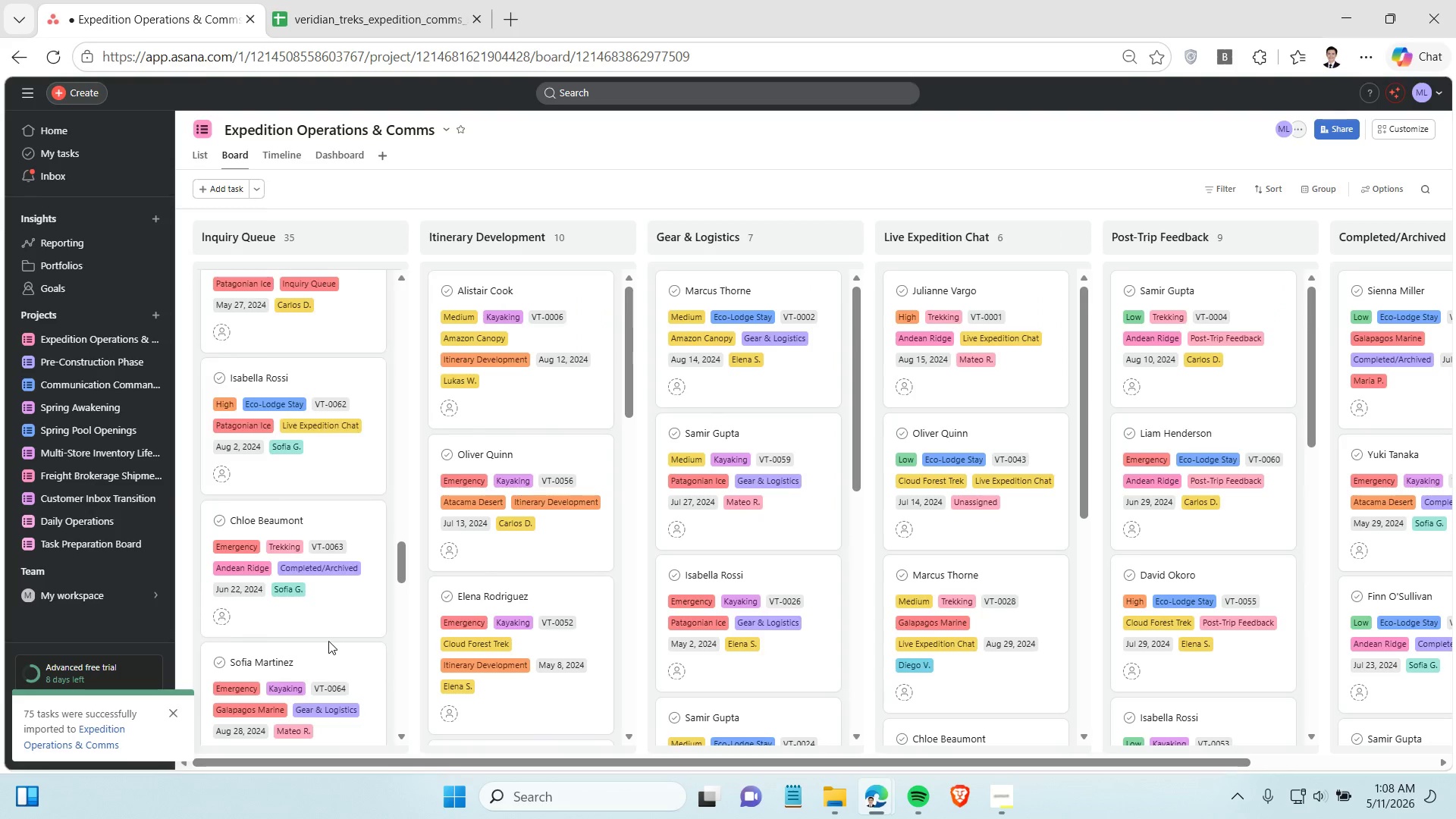 
scroll: coordinate [328, 641], scroll_direction: down, amount: 1.0
 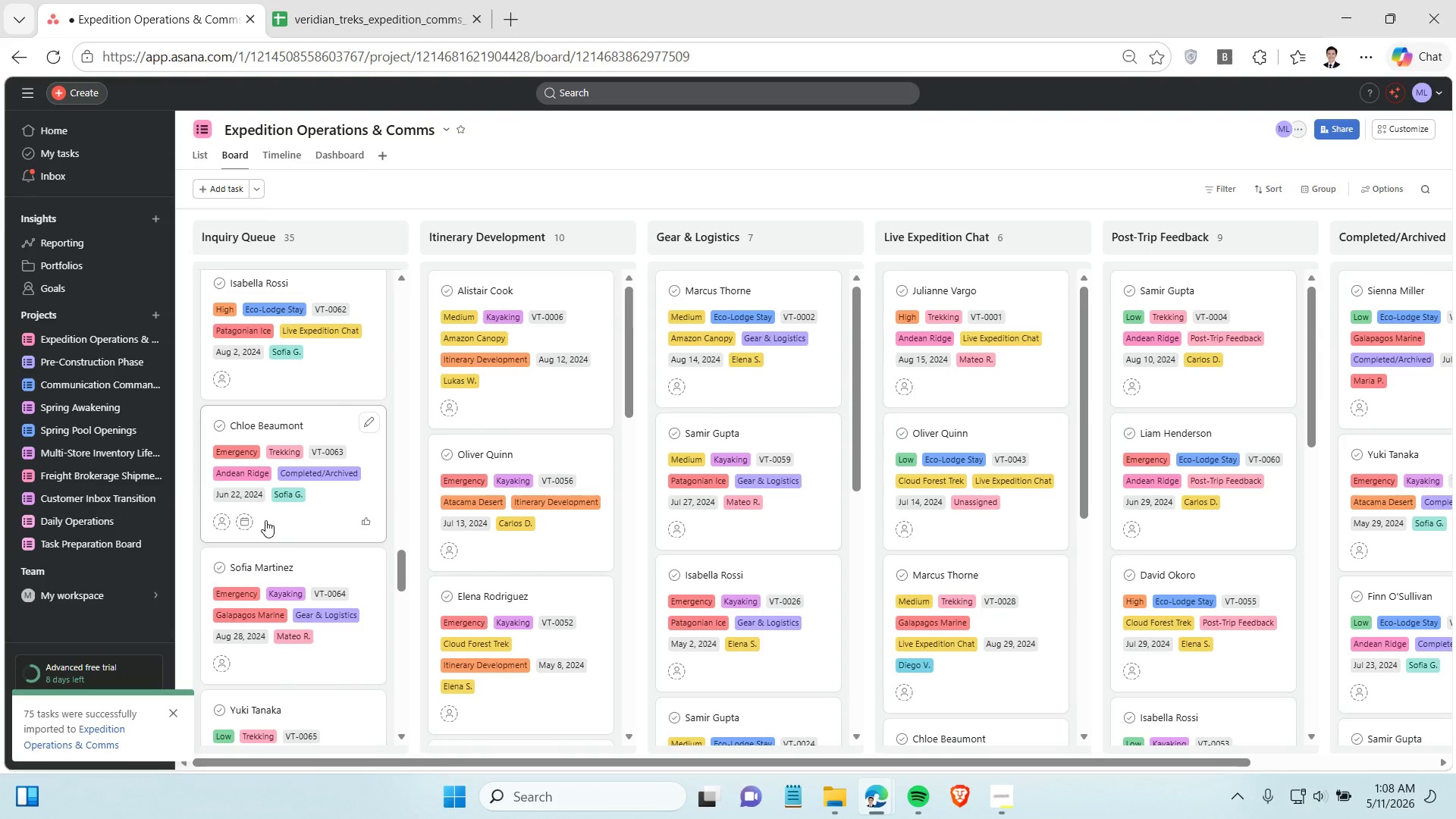 
left_click_drag(start_coordinate=[265, 520], to_coordinate=[1348, 503])
 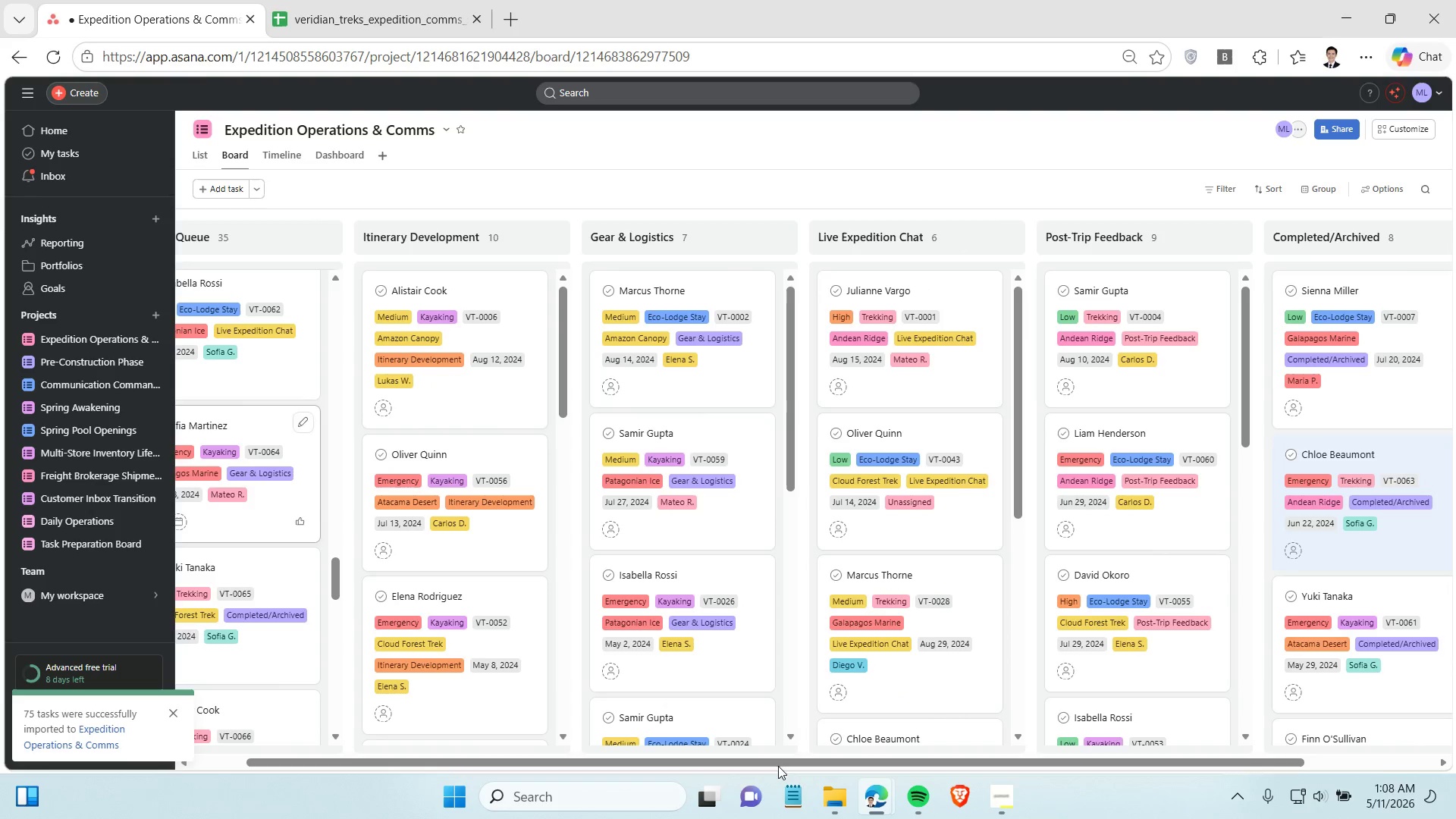 
left_click_drag(start_coordinate=[778, 766], to_coordinate=[310, 736])
 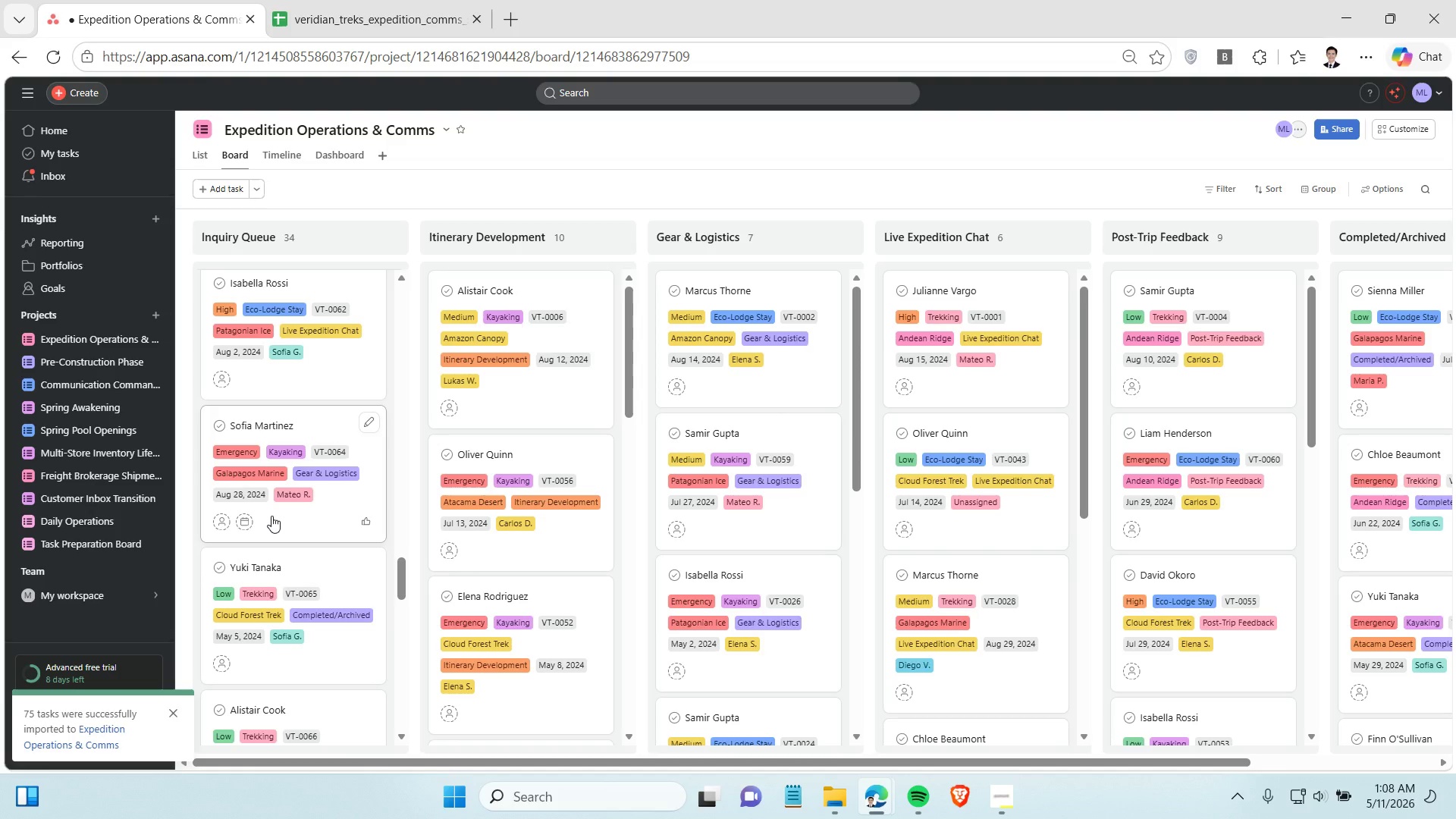 
left_click_drag(start_coordinate=[271, 515], to_coordinate=[741, 538])
 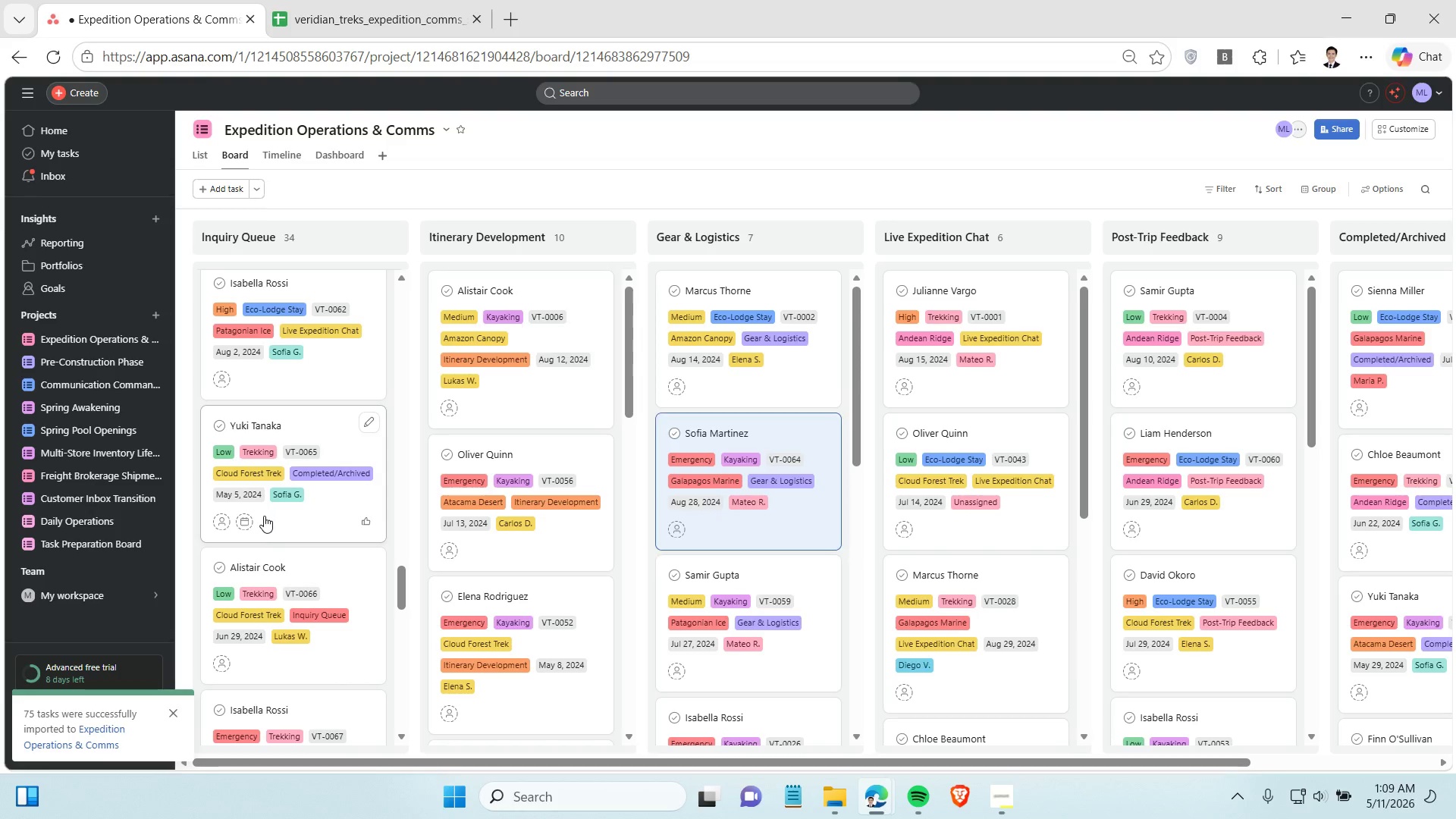 
left_click_drag(start_coordinate=[263, 517], to_coordinate=[1335, 500])
 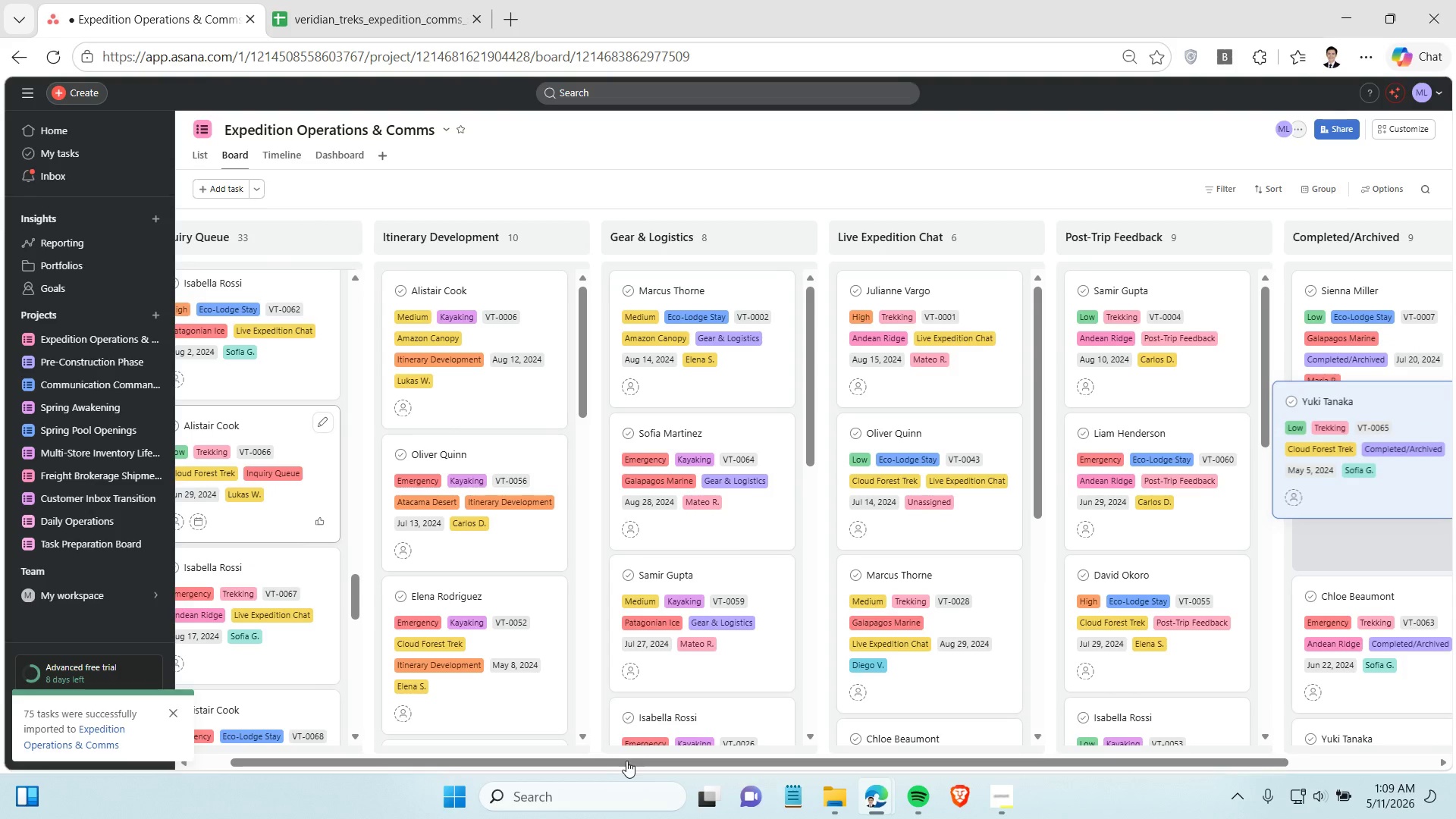 
left_click_drag(start_coordinate=[626, 761], to_coordinate=[334, 755])
 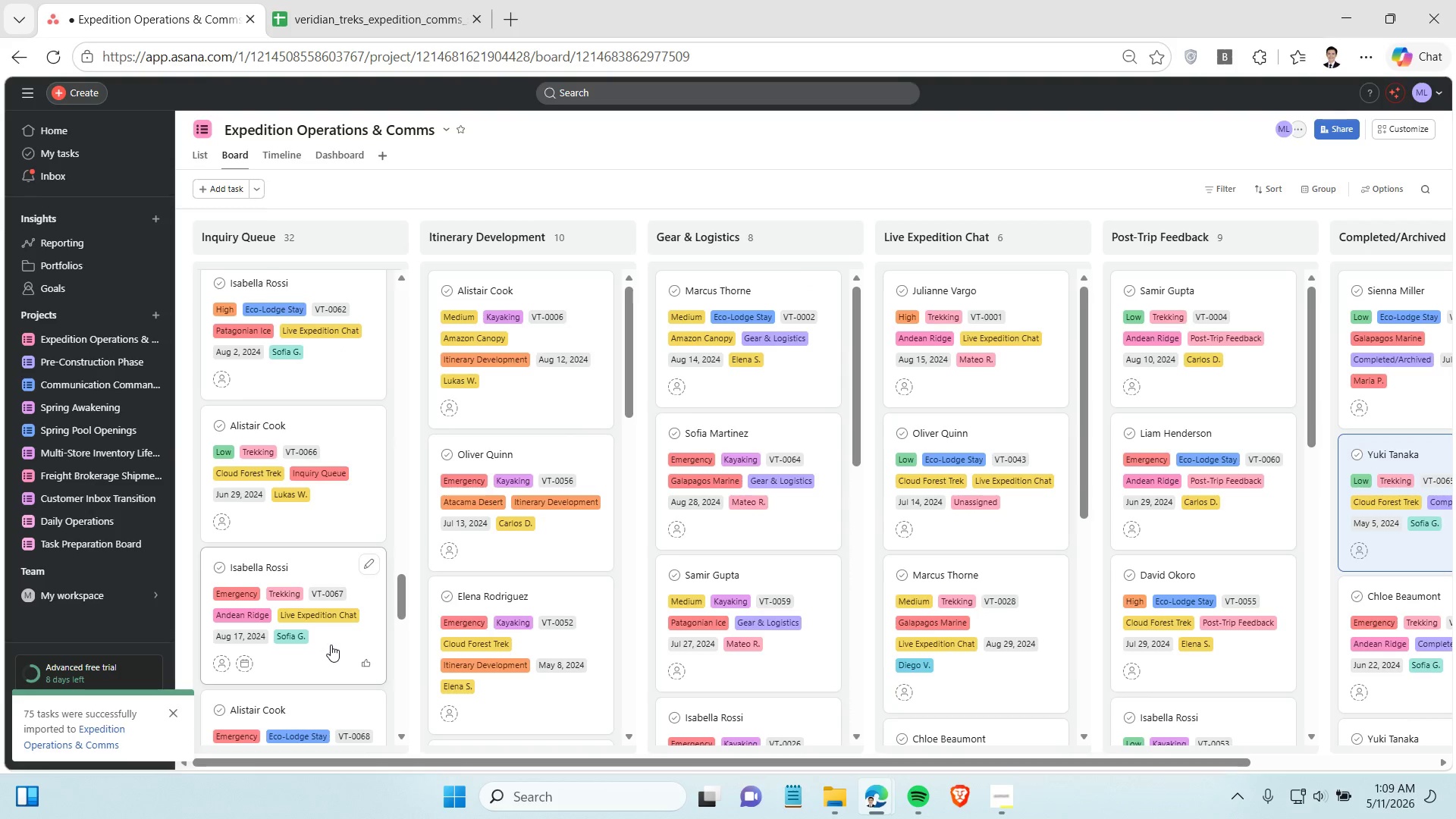 
scroll: coordinate [331, 645], scroll_direction: down, amount: 1.0
 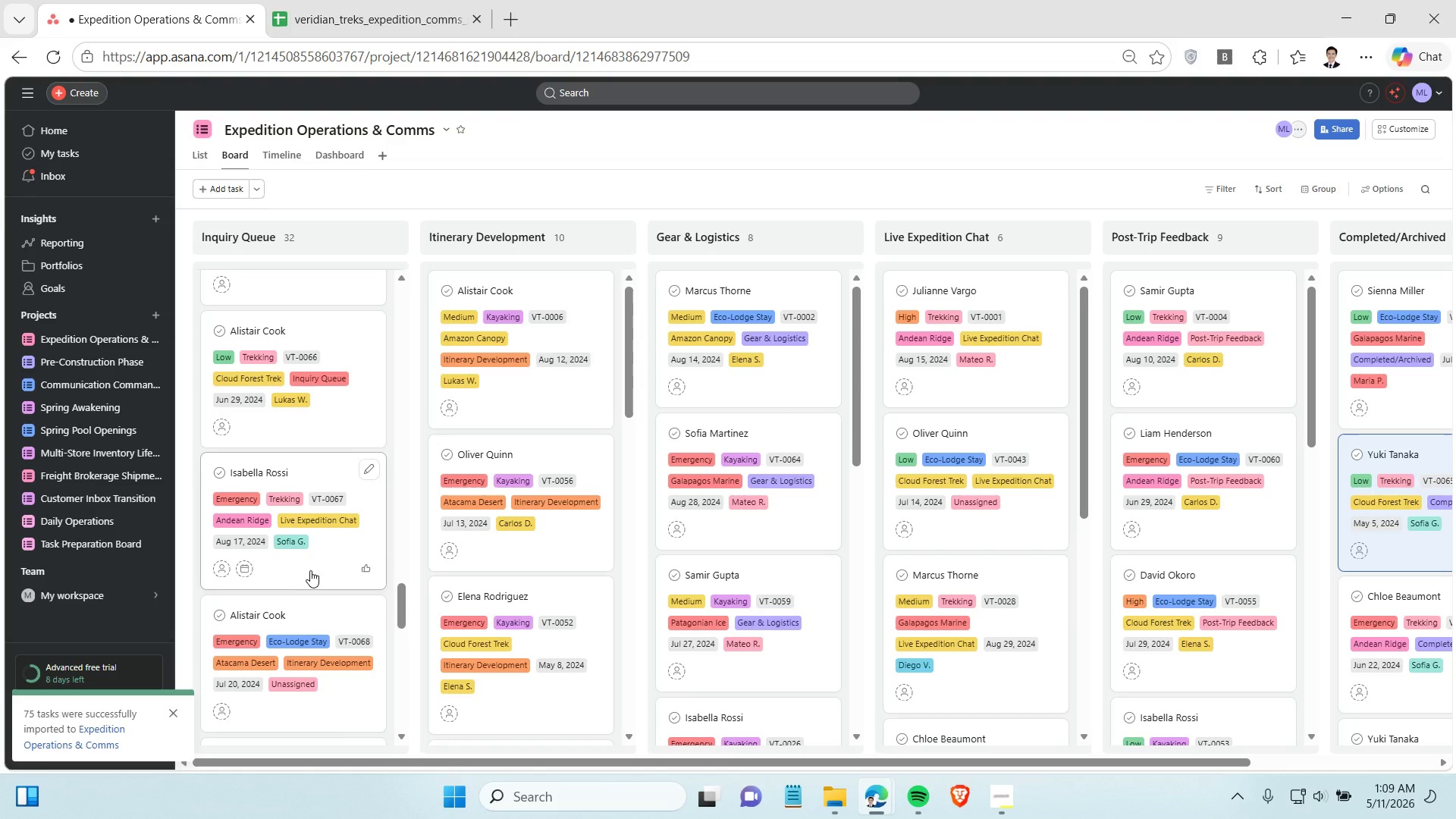 
left_click_drag(start_coordinate=[282, 571], to_coordinate=[936, 554])
 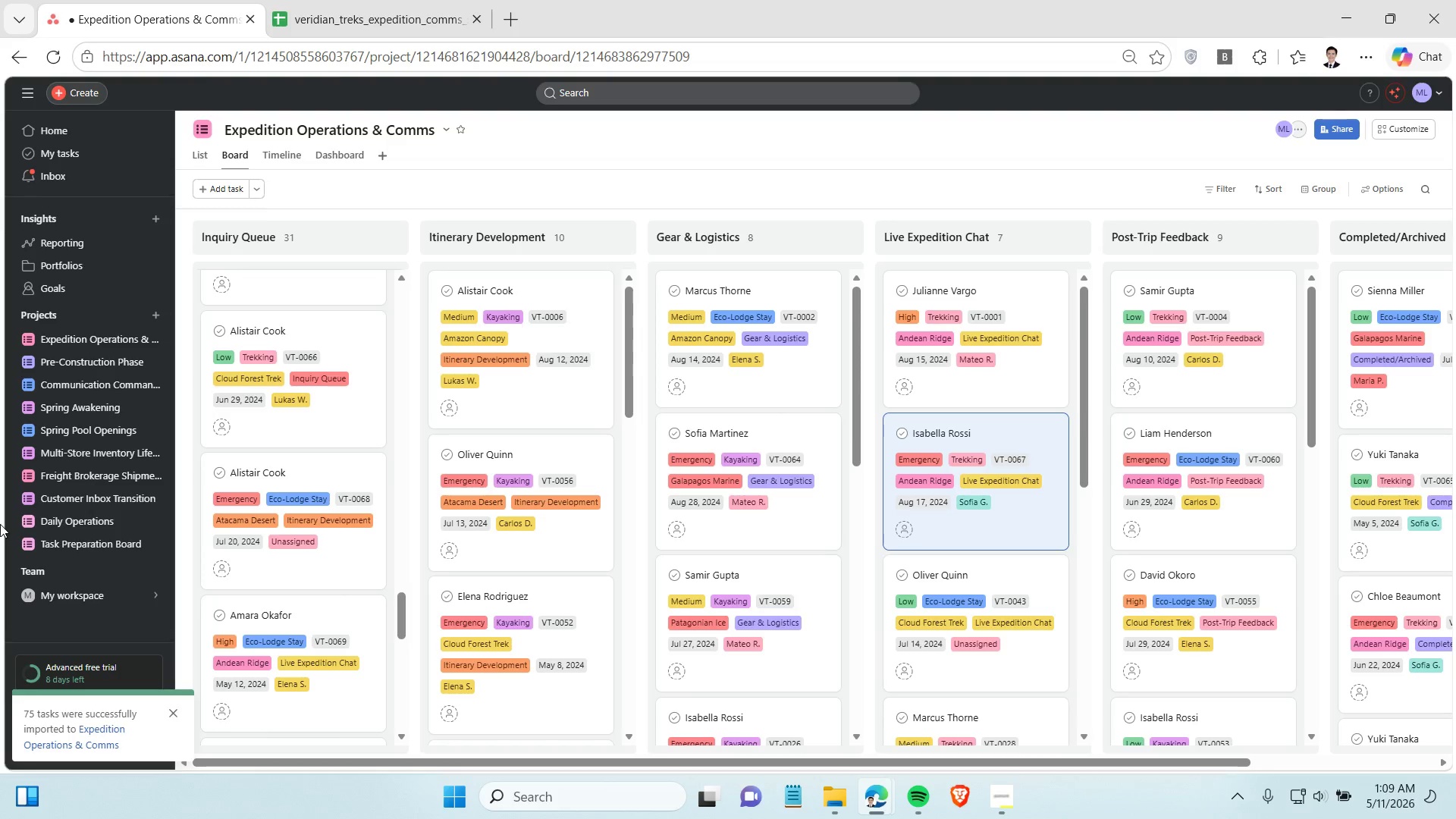 
wait(7.17)
 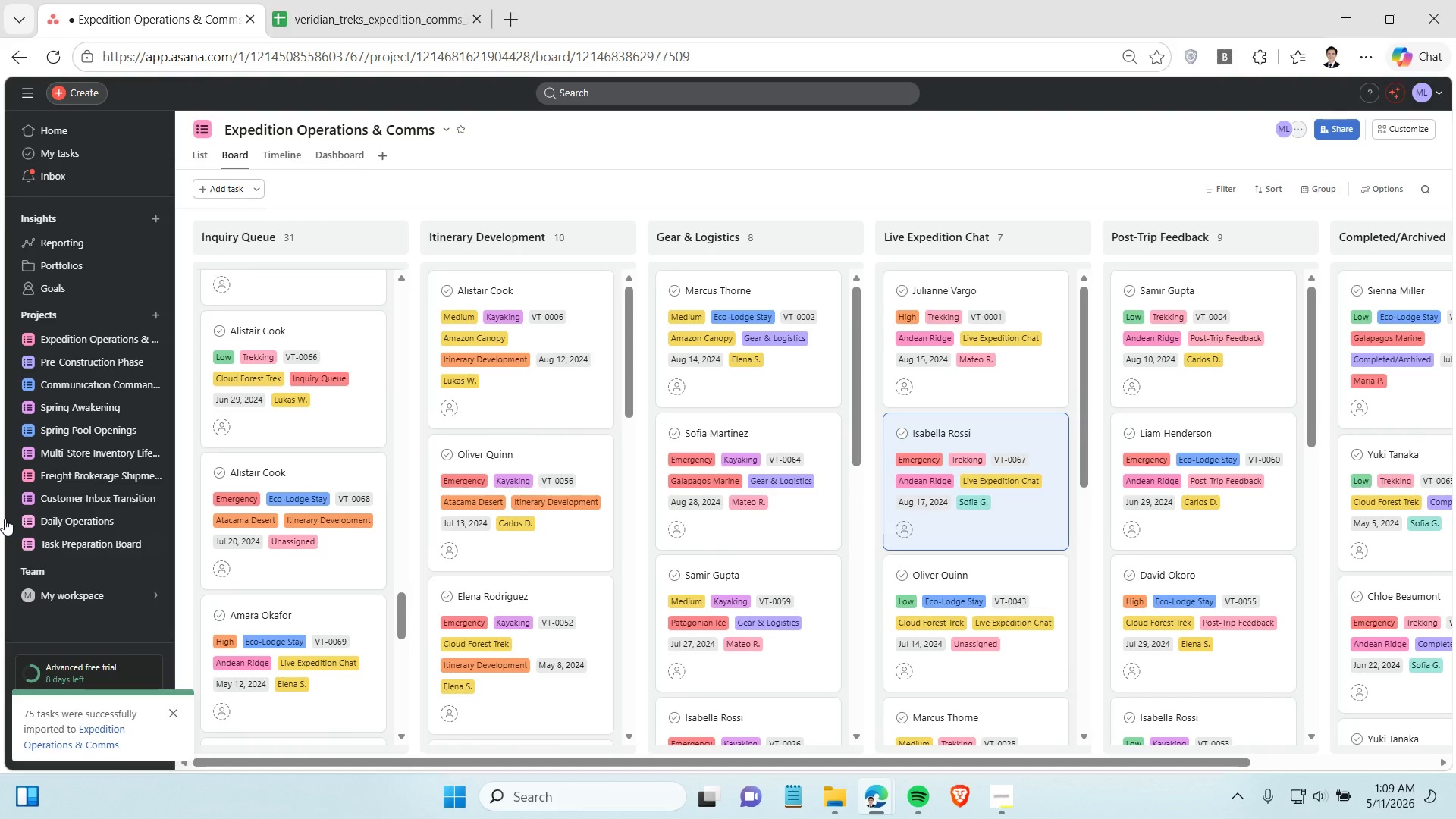 
left_click_drag(start_coordinate=[318, 564], to_coordinate=[515, 508])
 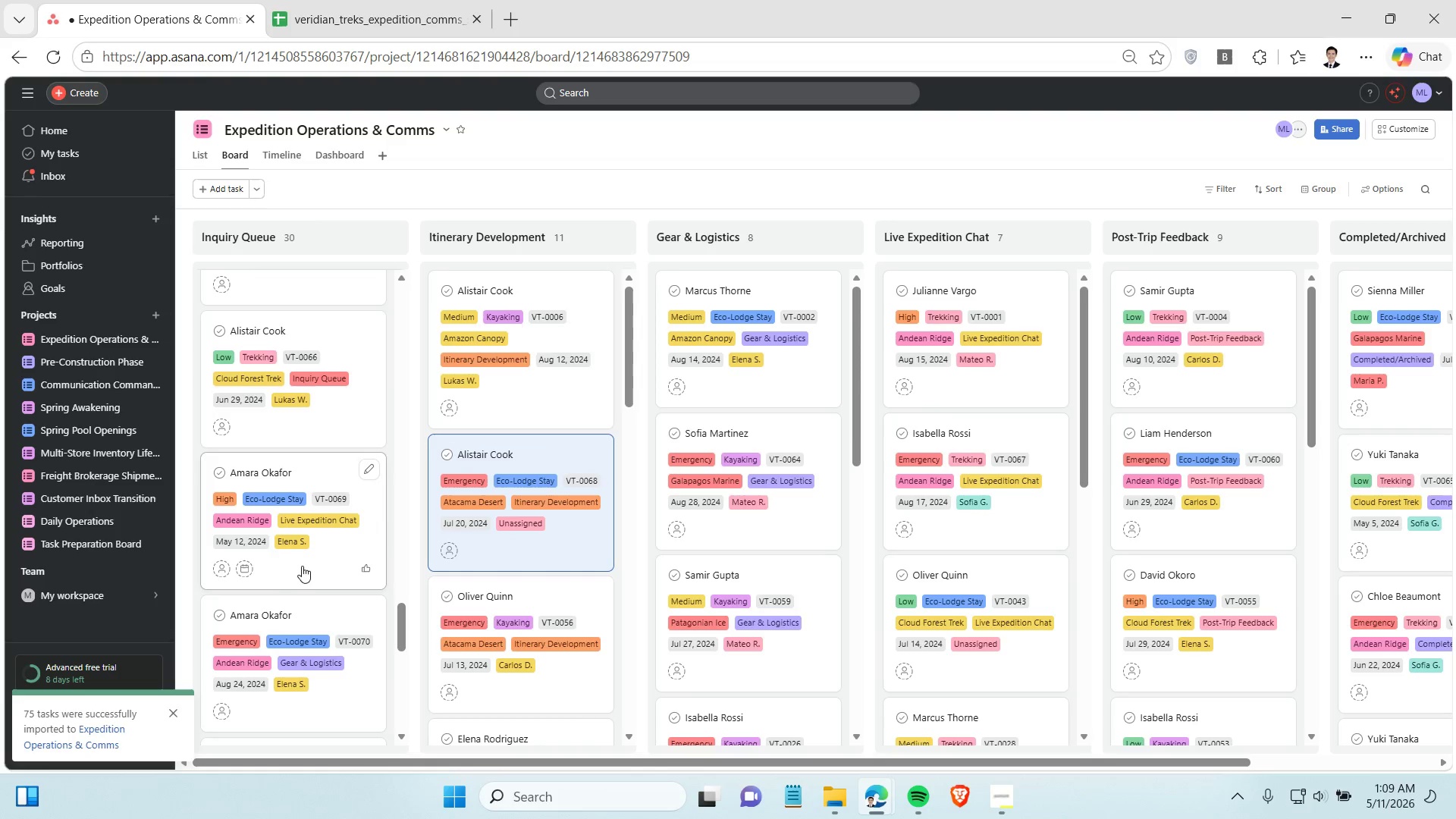 
left_click_drag(start_coordinate=[291, 568], to_coordinate=[938, 541])
 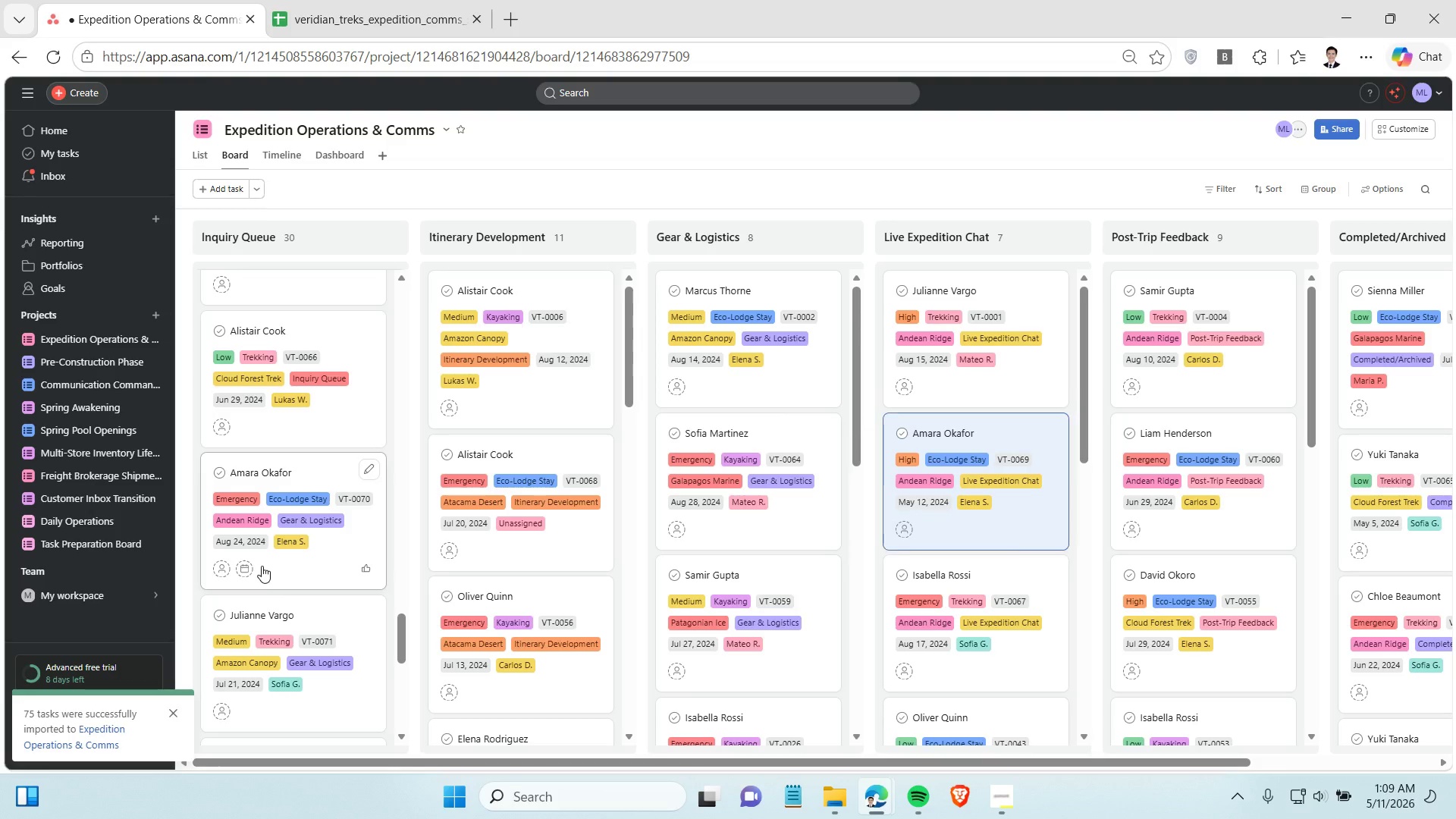 
left_click_drag(start_coordinate=[261, 568], to_coordinate=[739, 520])
 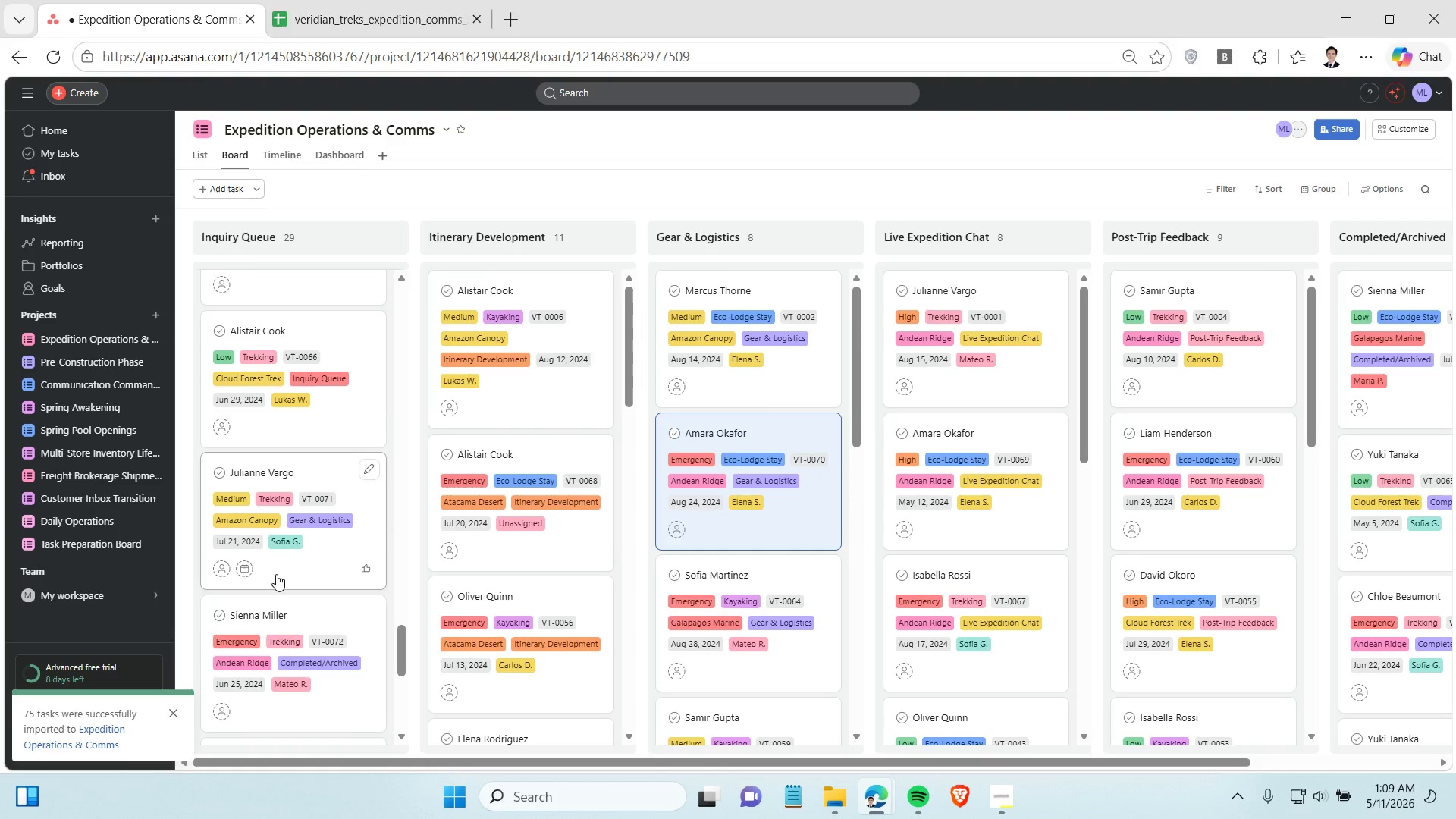 
left_click_drag(start_coordinate=[277, 573], to_coordinate=[705, 537])
 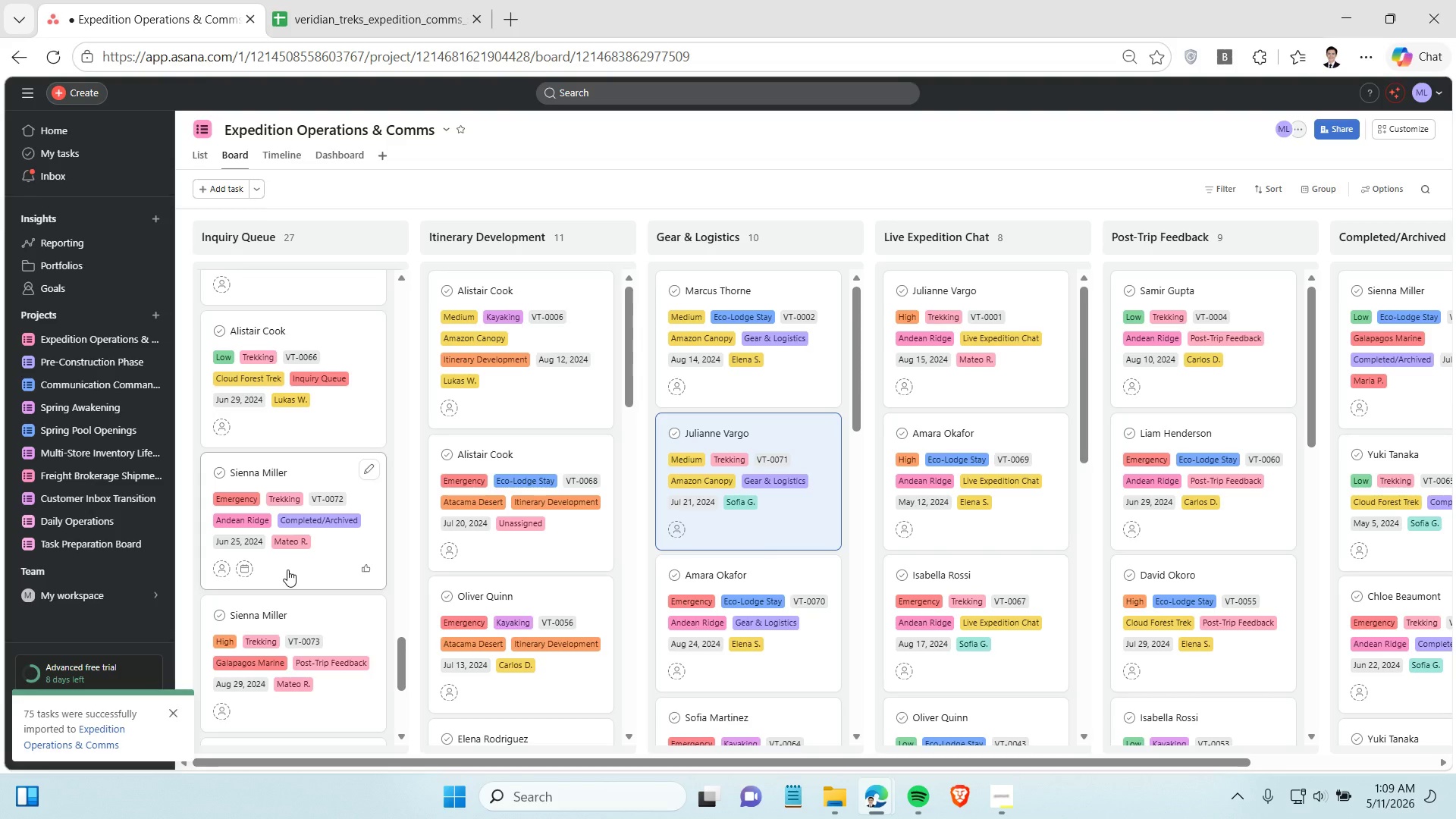 
left_click_drag(start_coordinate=[287, 570], to_coordinate=[1310, 495])
 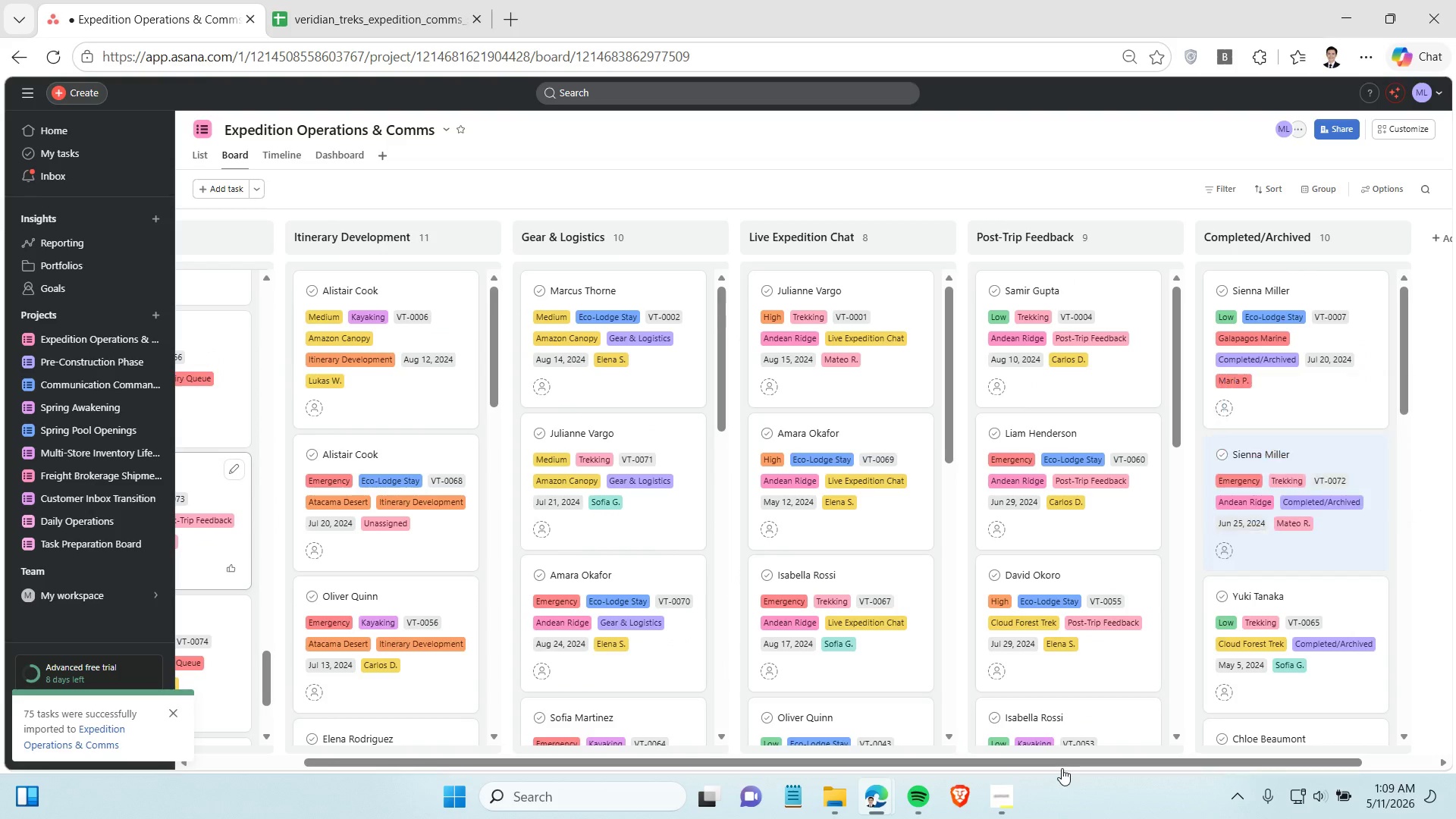 
left_click_drag(start_coordinate=[1062, 768], to_coordinate=[638, 777])
 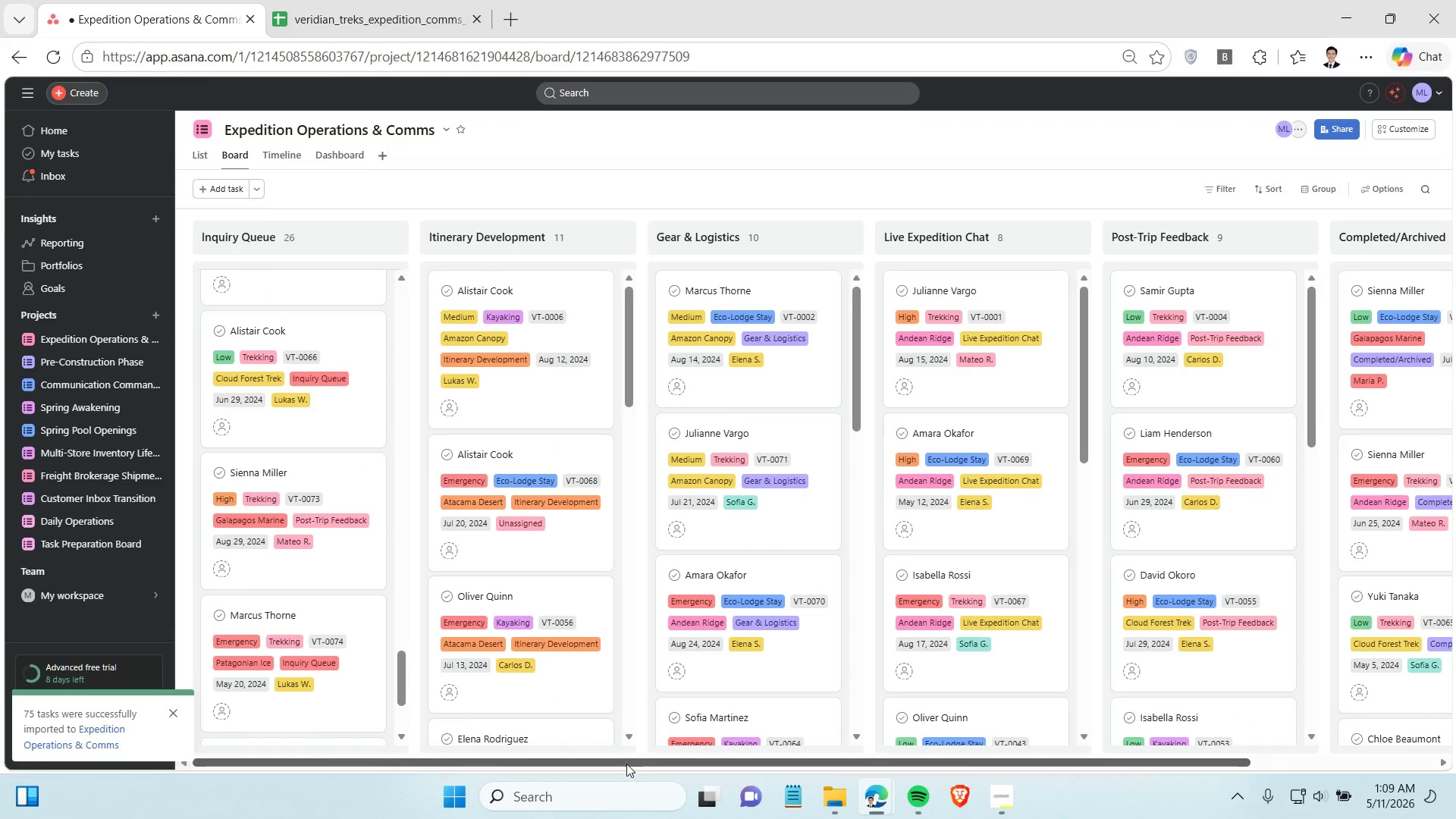 
left_click_drag(start_coordinate=[626, 764], to_coordinate=[397, 750])
 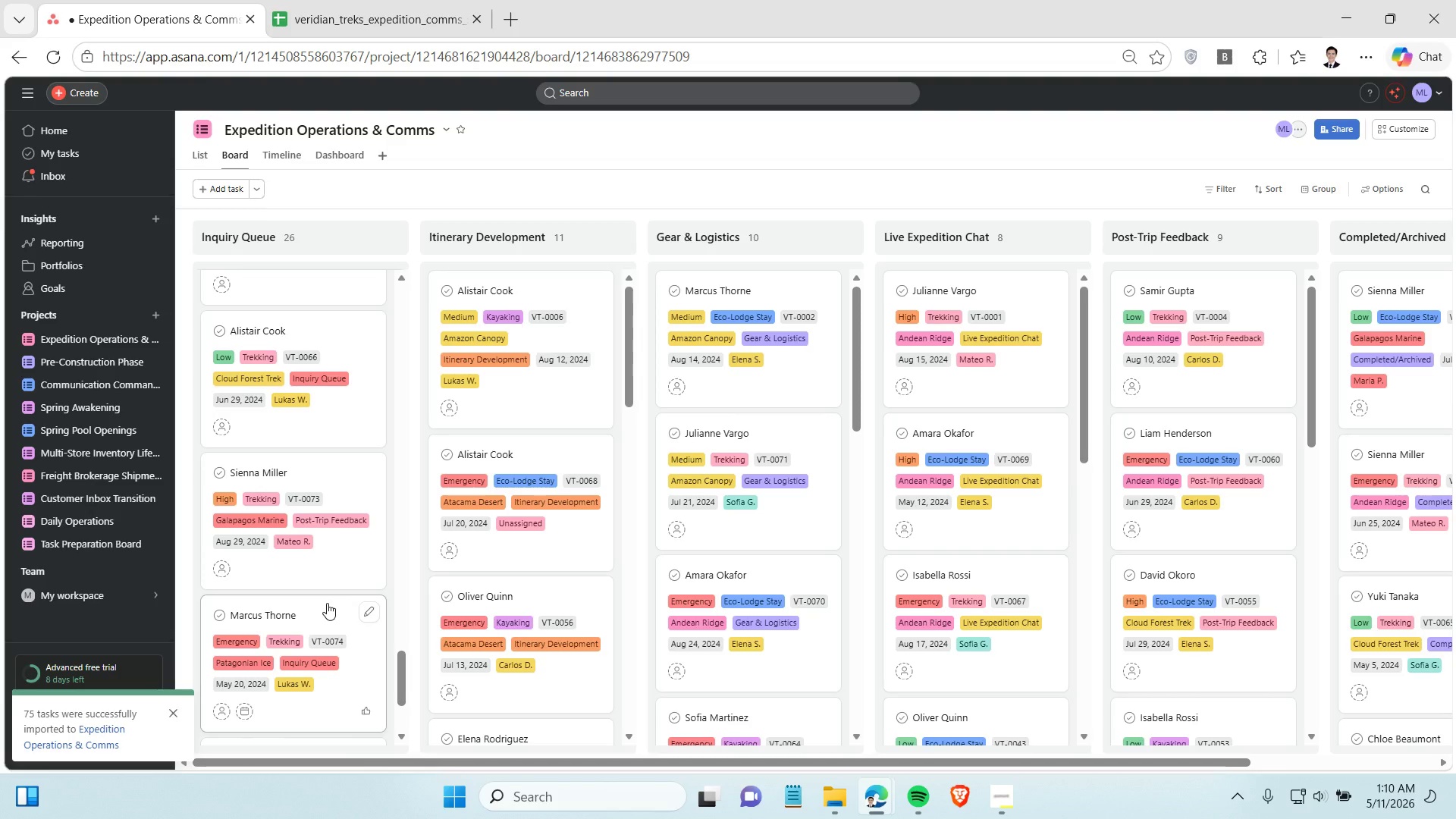 
wait(26.08)
 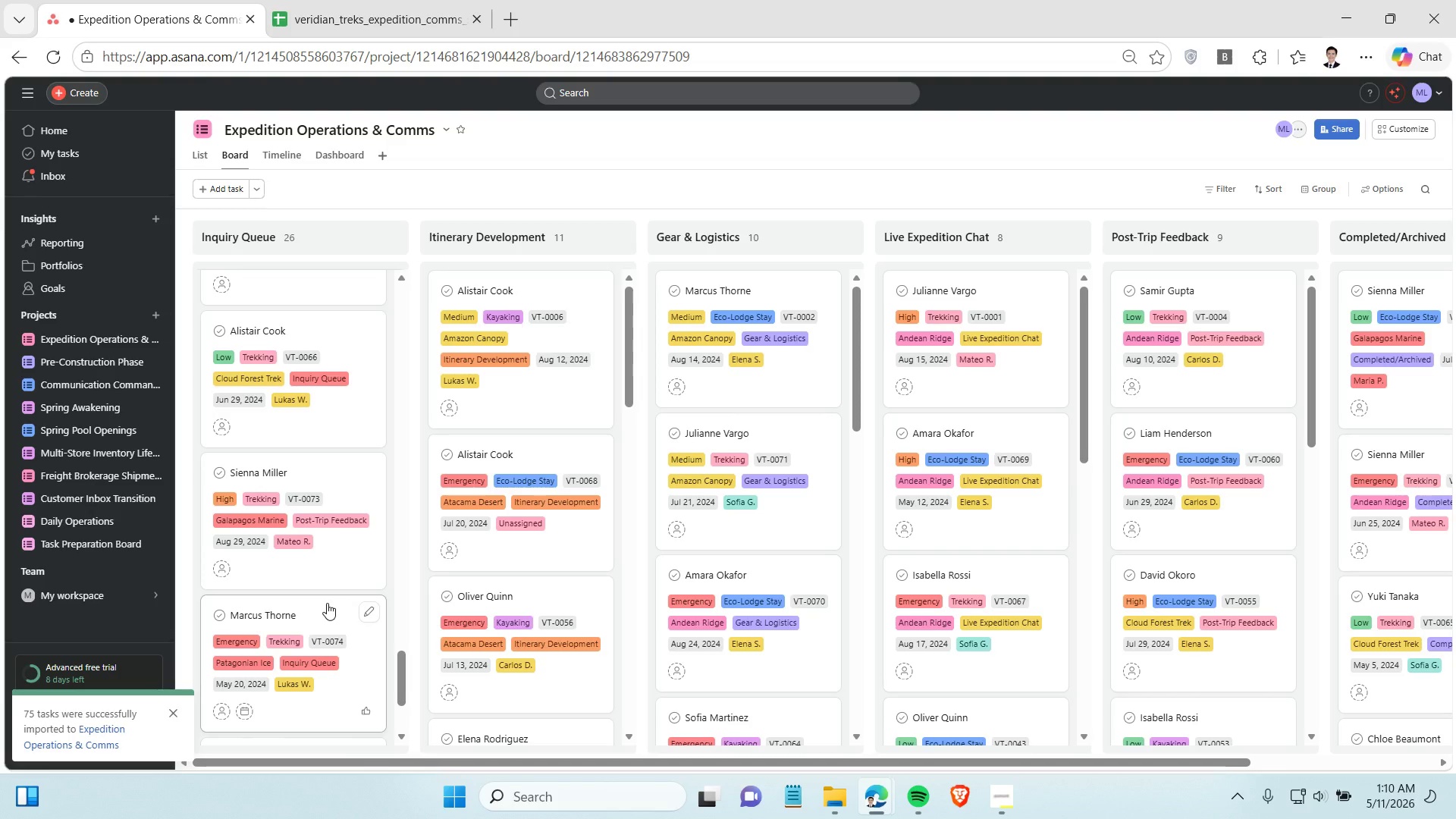 
left_click_drag(start_coordinate=[320, 552], to_coordinate=[1165, 445])
 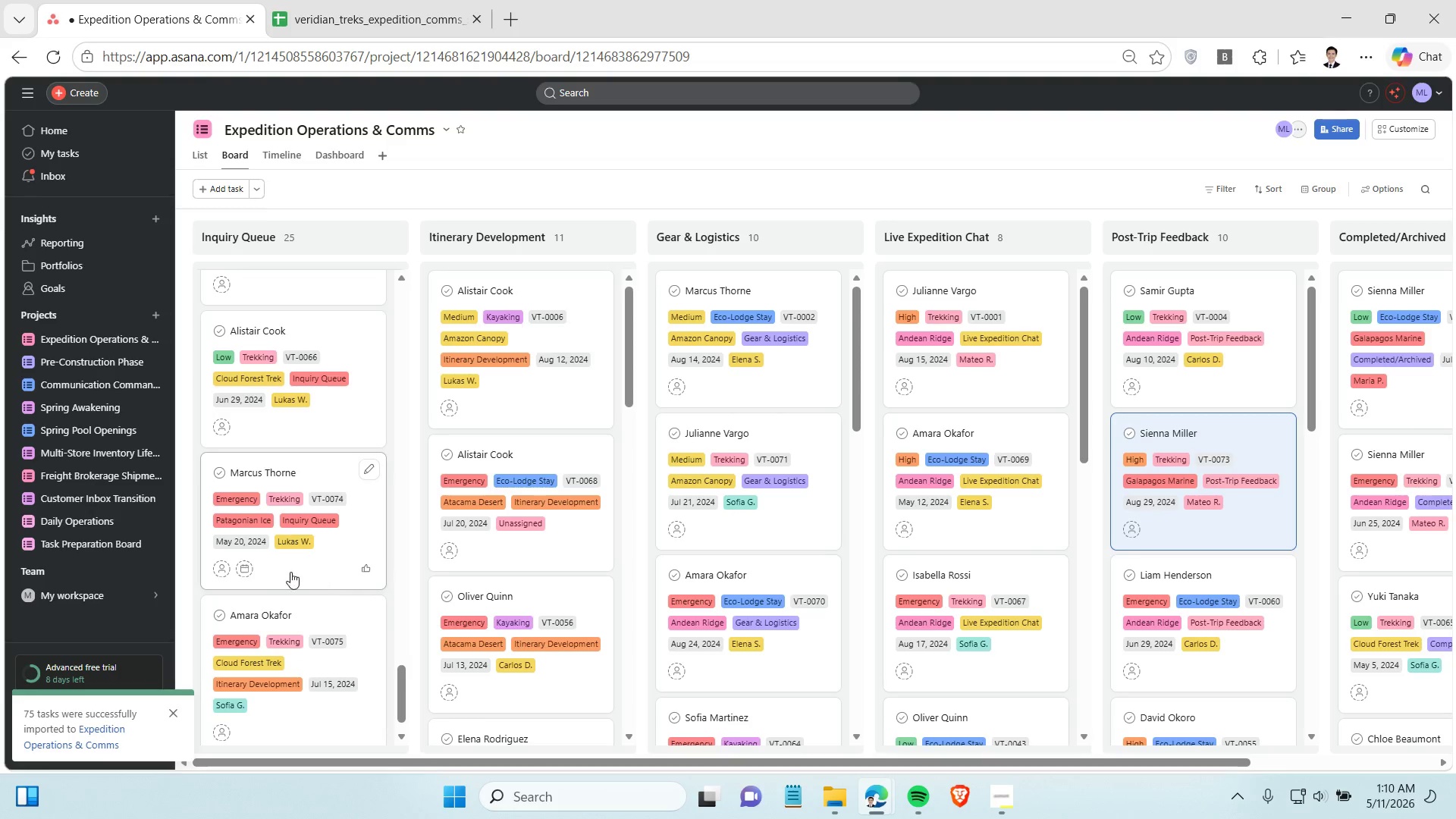 
left_click_drag(start_coordinate=[276, 566], to_coordinate=[290, 516])
 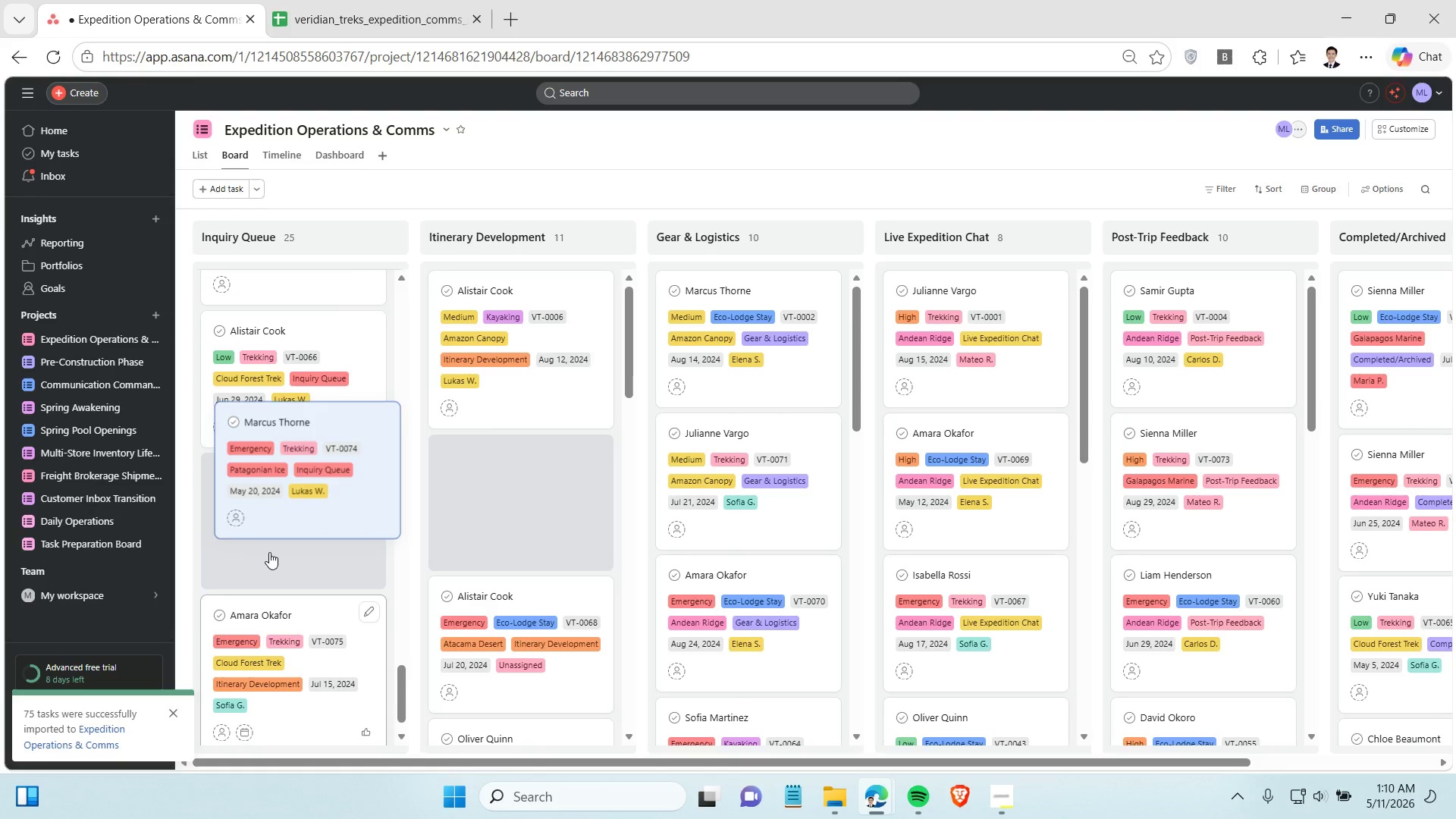 
scroll: coordinate [269, 553], scroll_direction: down, amount: 2.0
 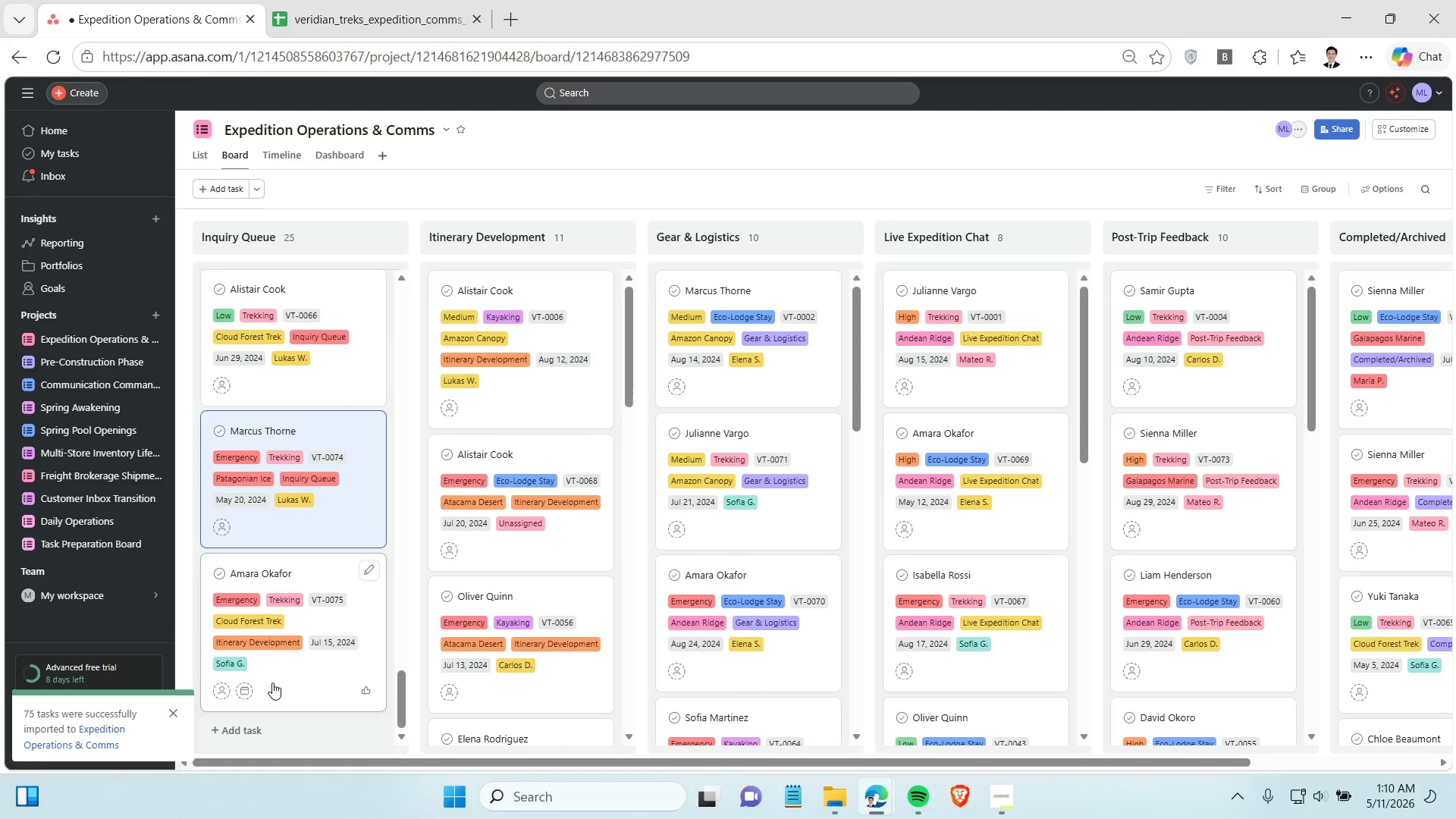 
left_click_drag(start_coordinate=[272, 682], to_coordinate=[484, 645])
 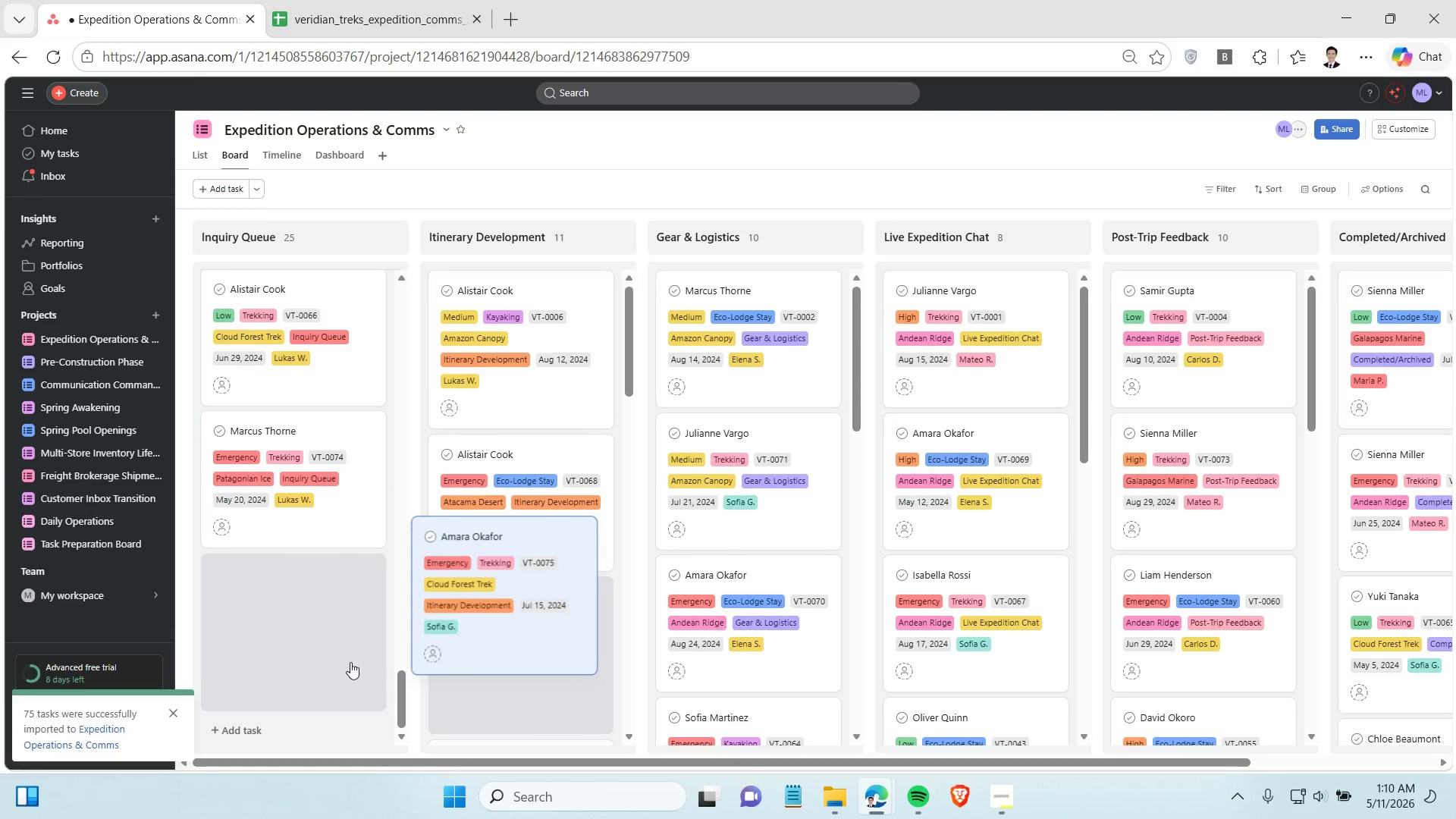 
mouse_move([326, 657])
 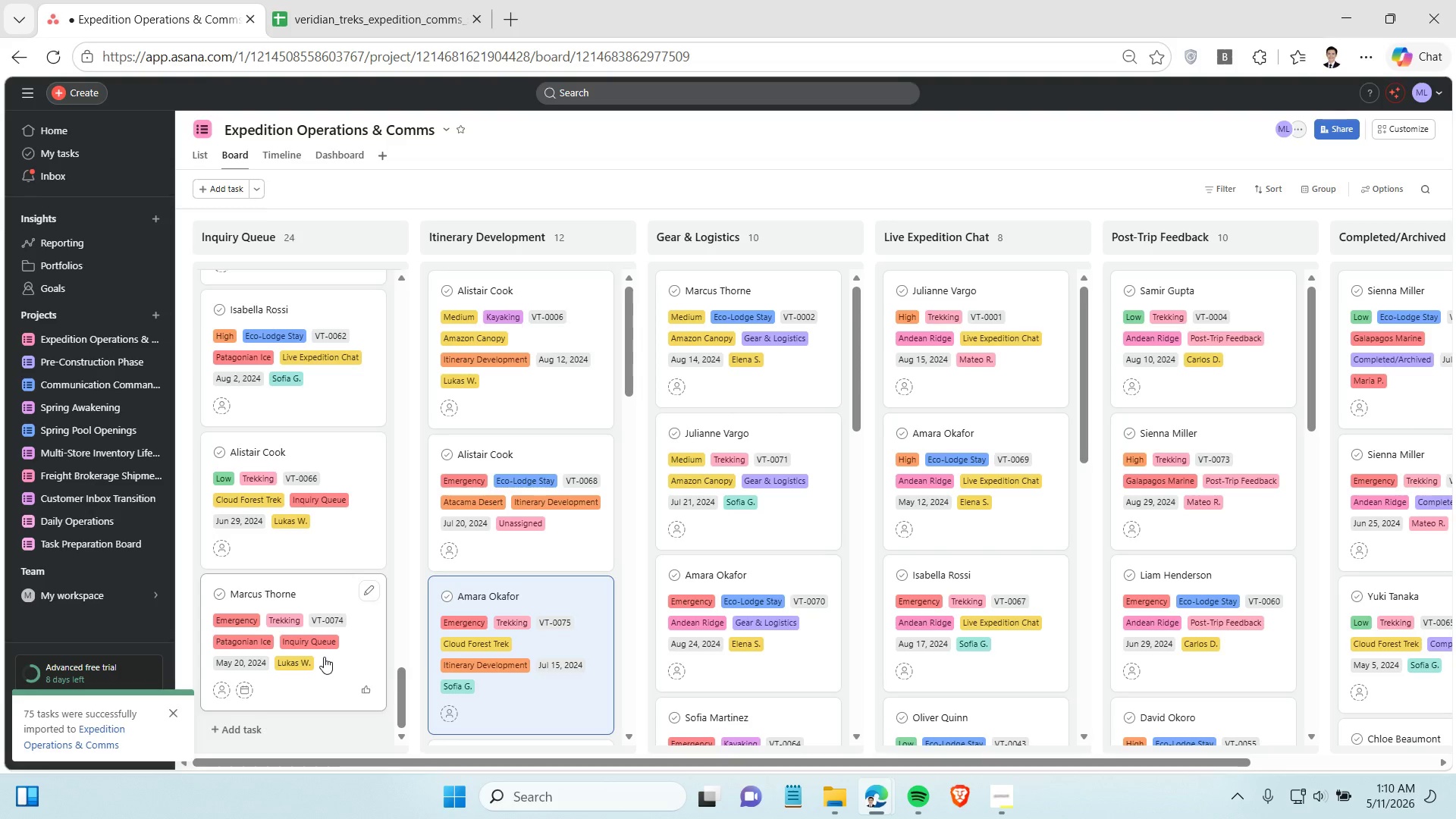 
scroll: coordinate [321, 653], scroll_direction: down, amount: 5.0
 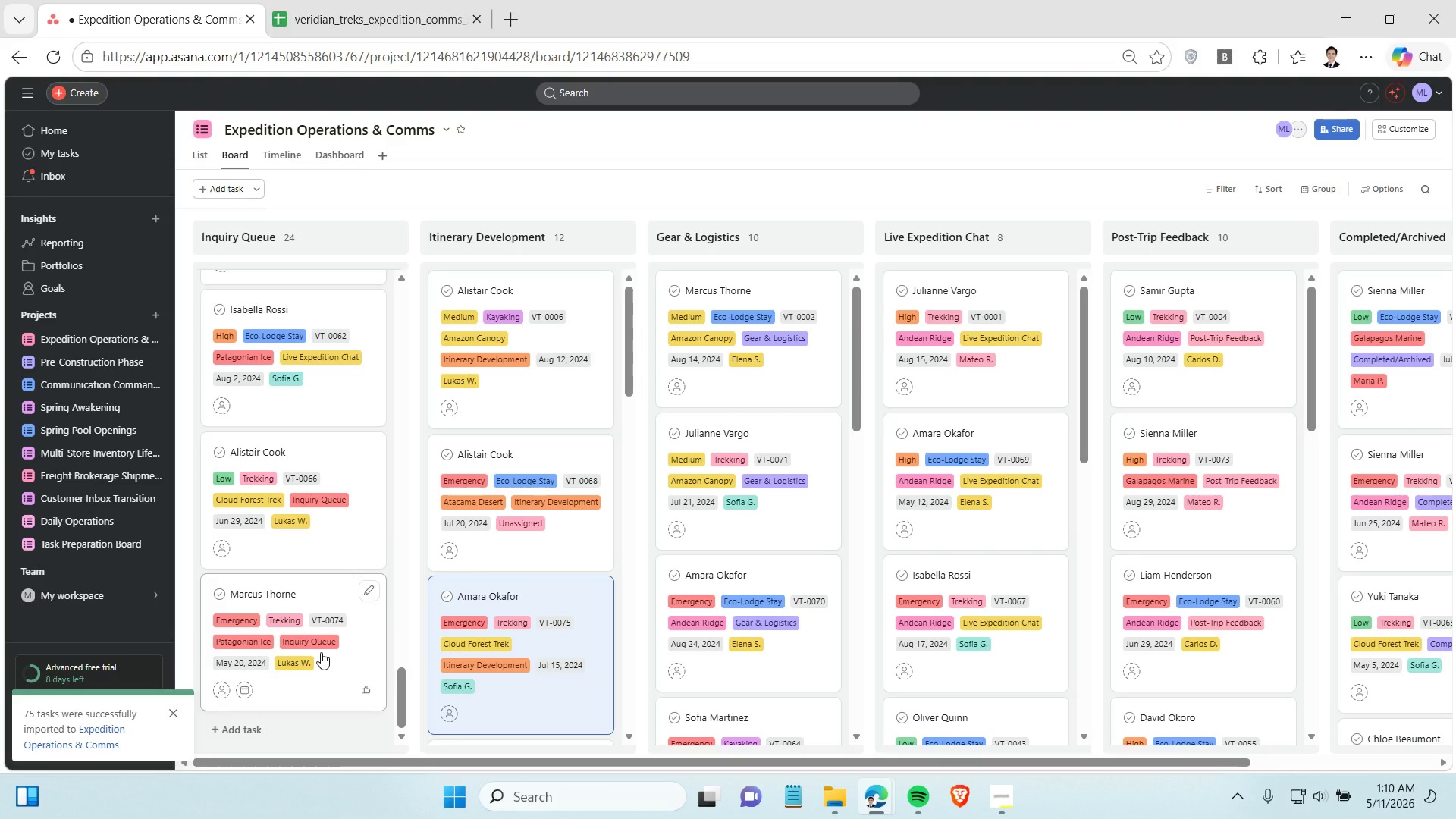 
scroll: coordinate [321, 652], scroll_direction: up, amount: 2.0
 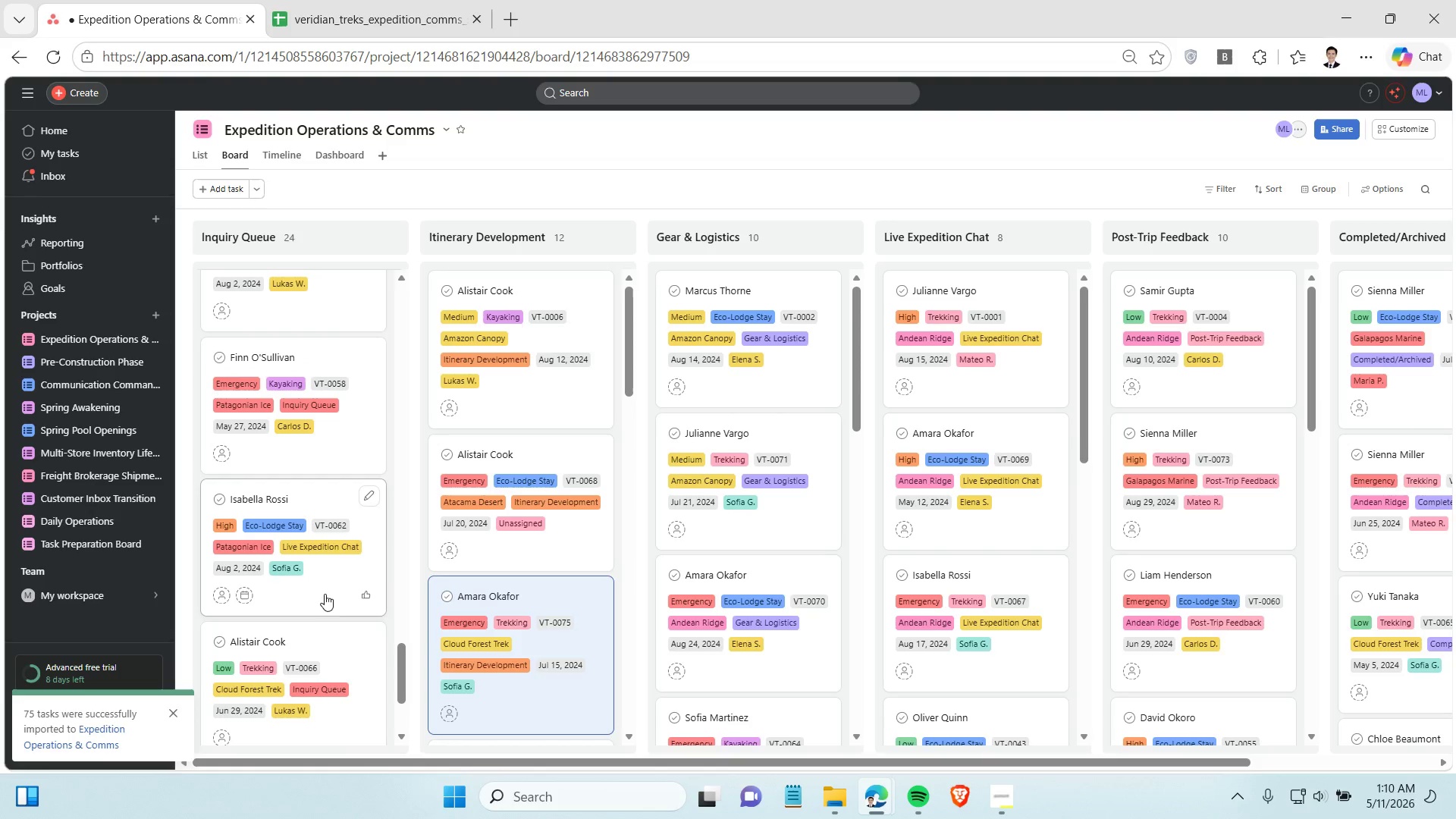 
left_click_drag(start_coordinate=[323, 592], to_coordinate=[928, 545])
 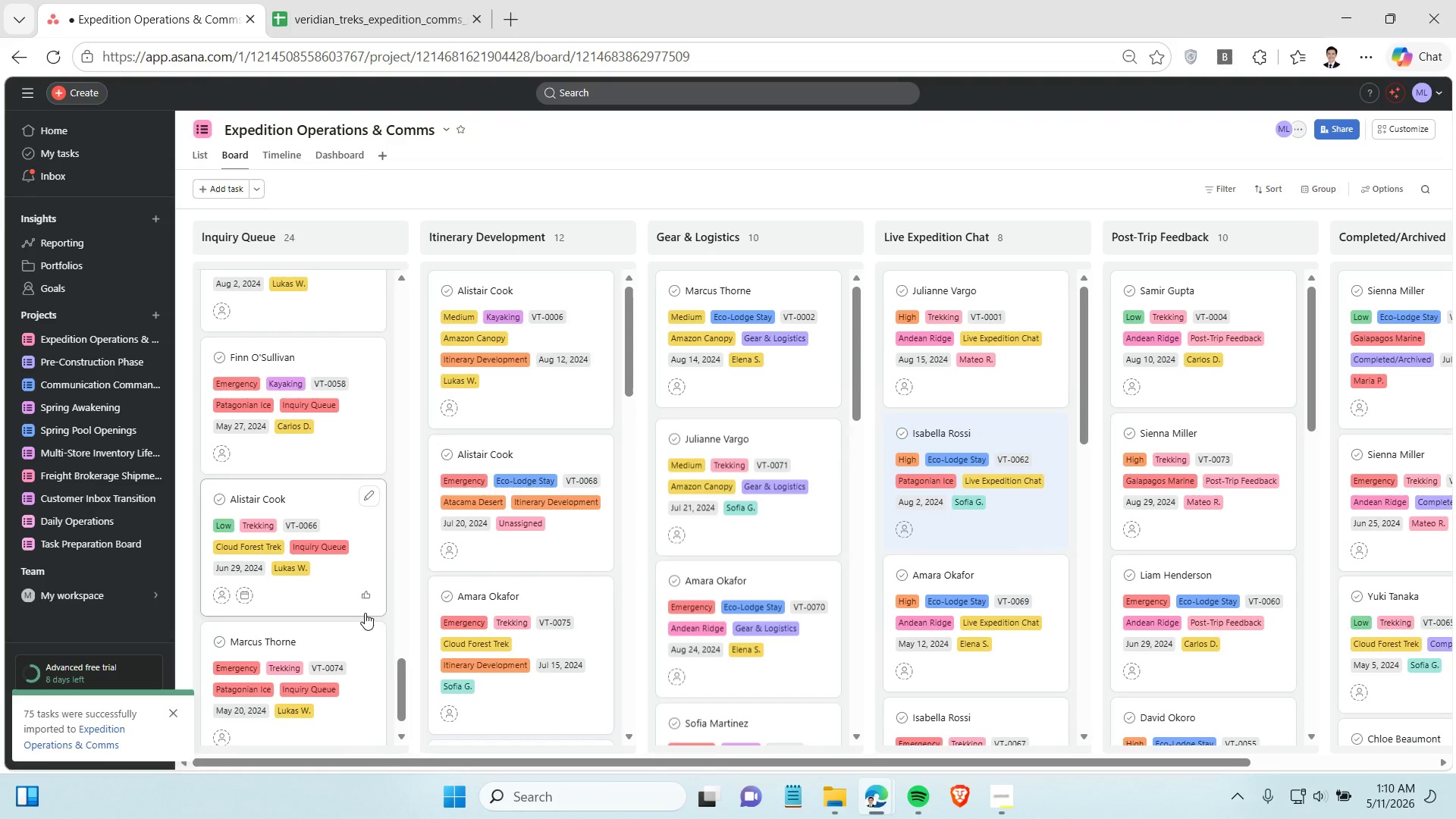 
scroll: coordinate [354, 610], scroll_direction: up, amount: 3.0
 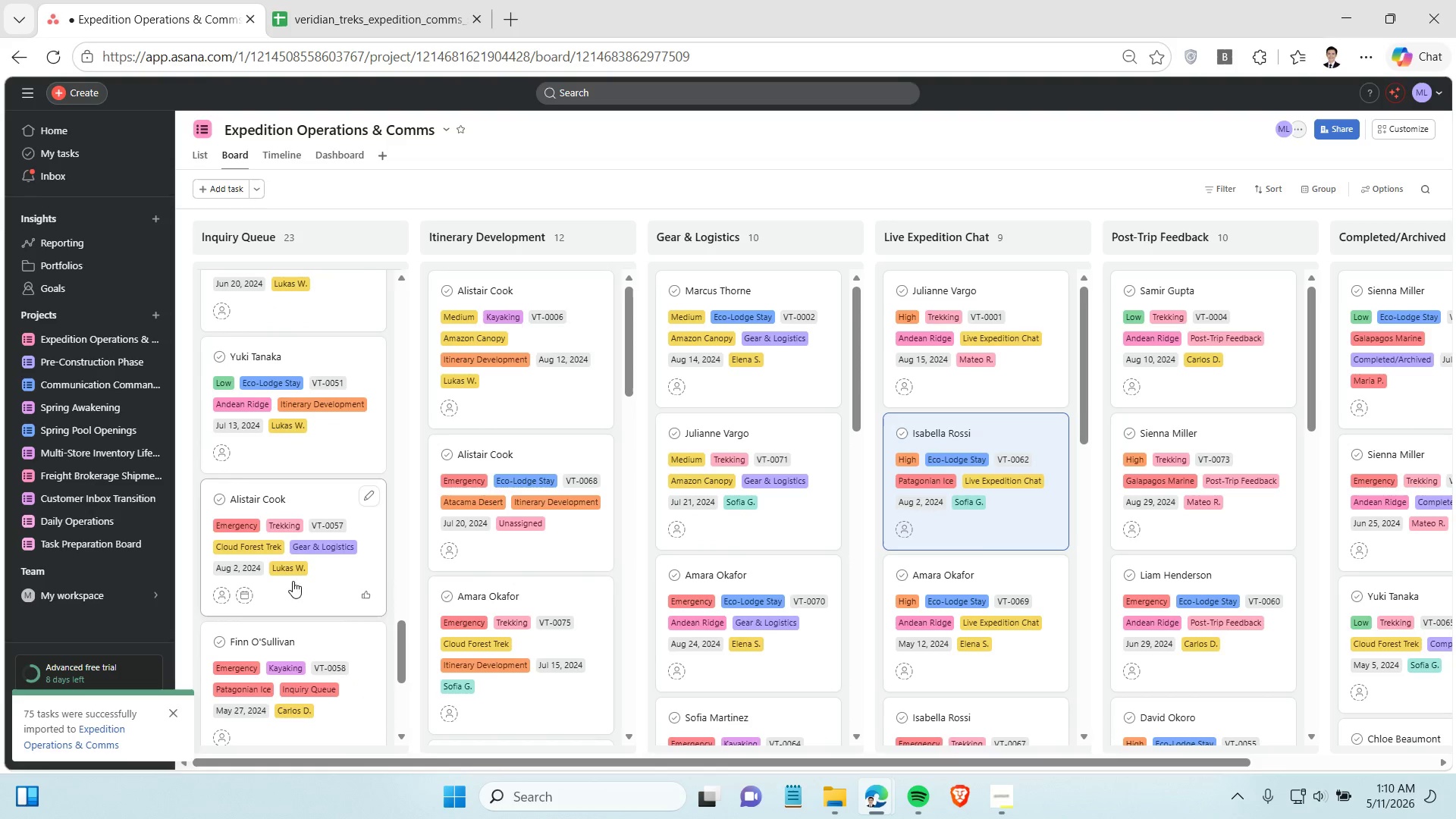 
left_click_drag(start_coordinate=[283, 584], to_coordinate=[726, 564])
 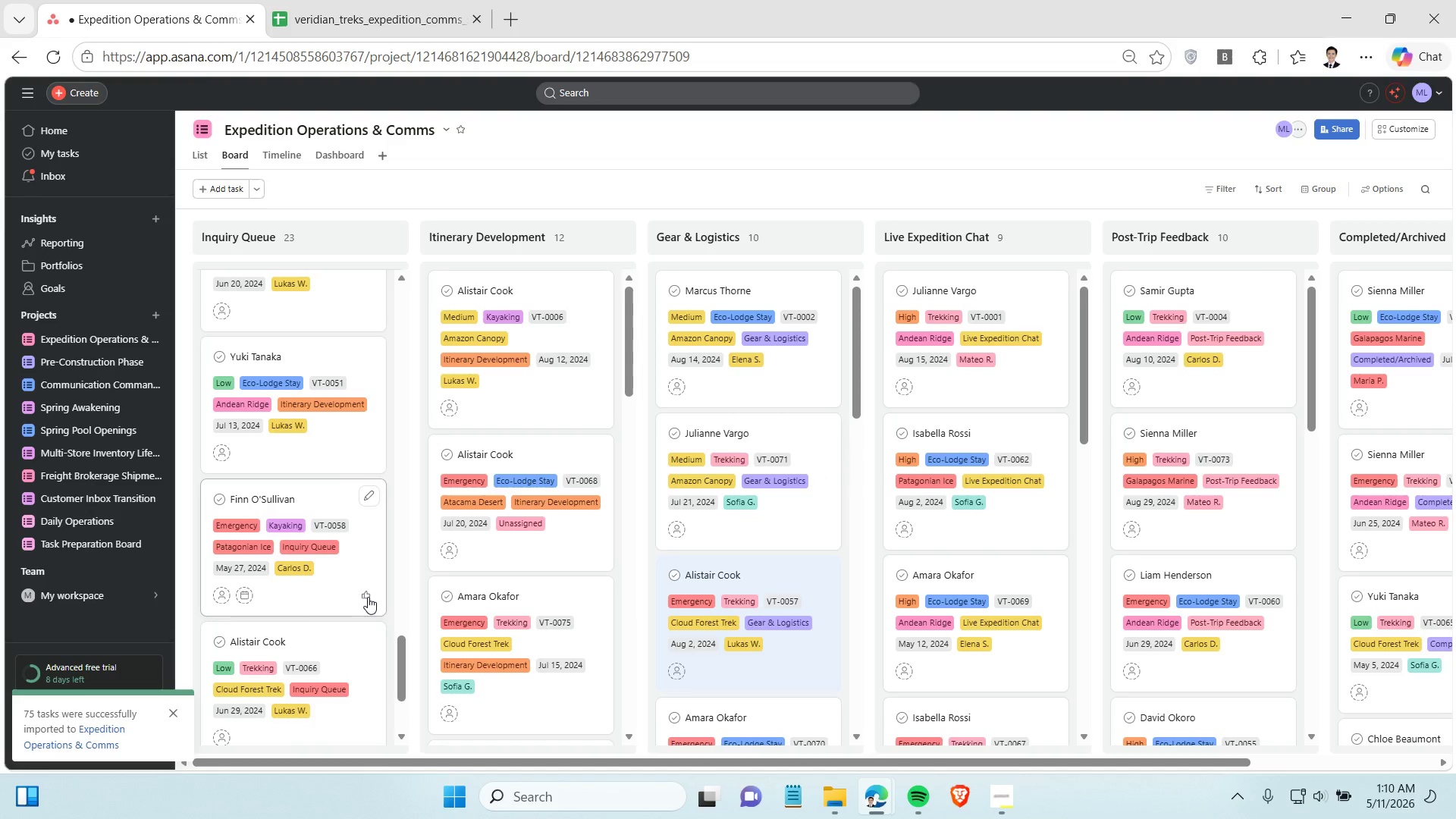 
scroll: coordinate [360, 597], scroll_direction: up, amount: 2.0
 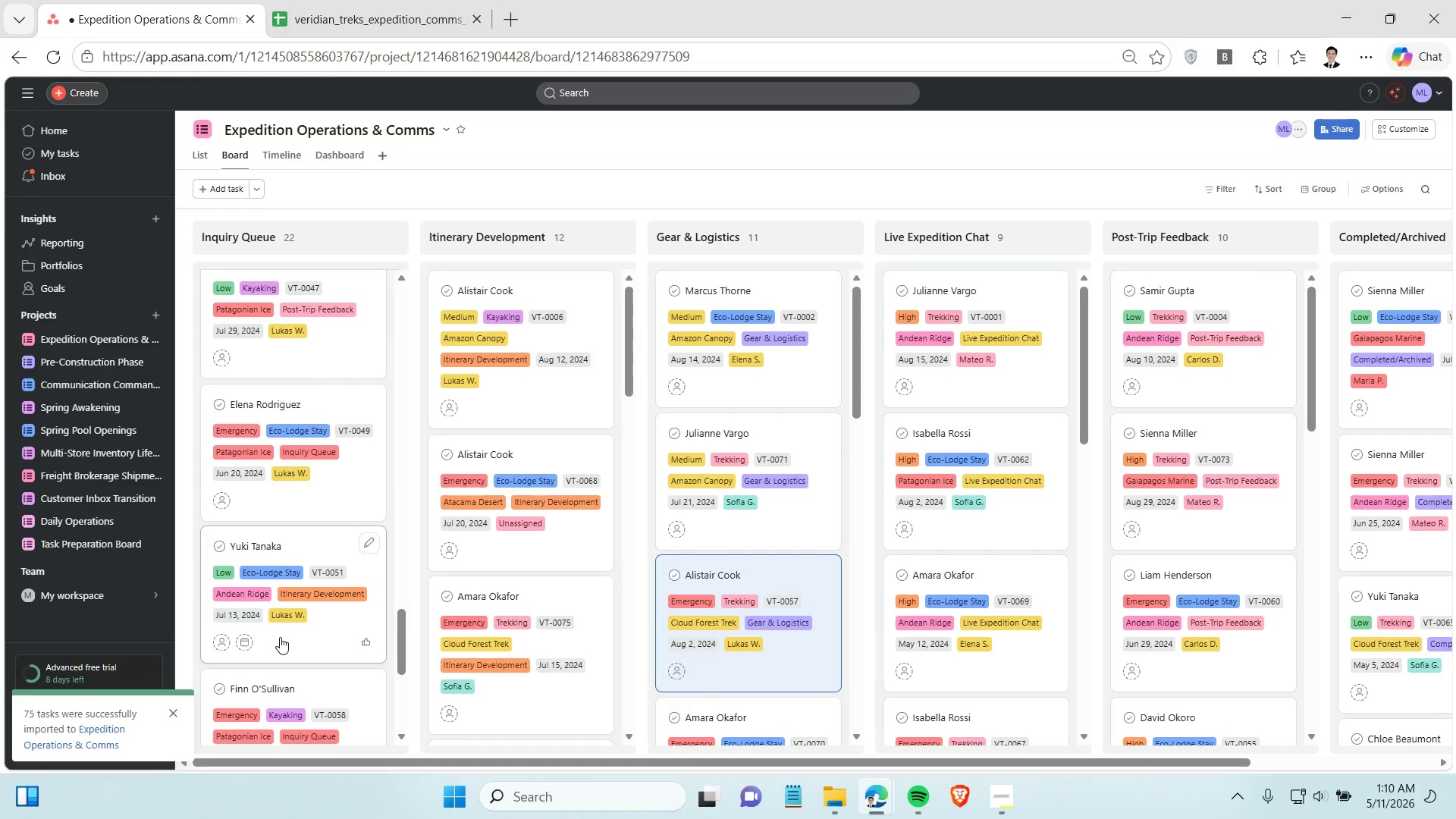 
left_click_drag(start_coordinate=[280, 637], to_coordinate=[526, 526])
 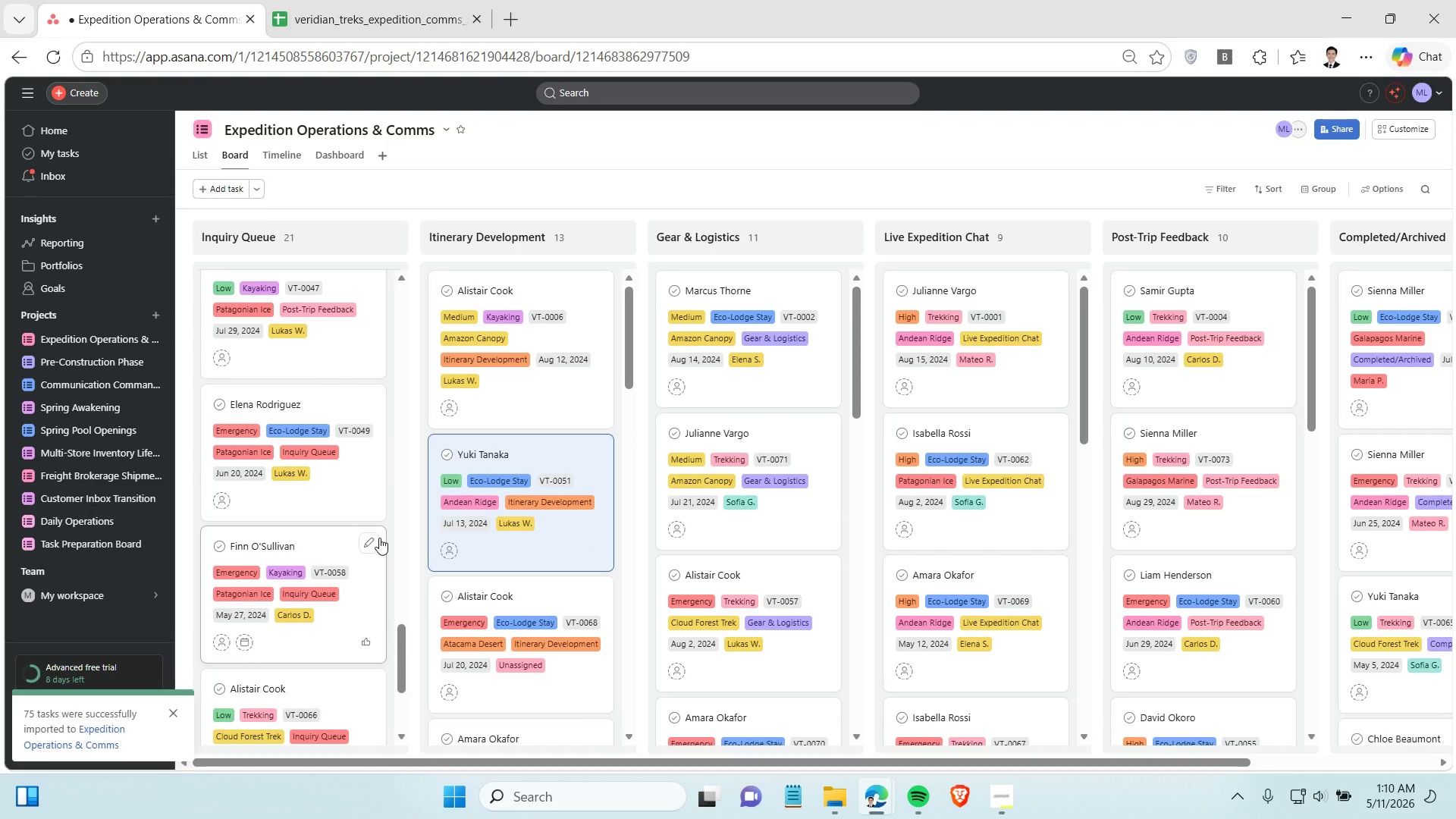 
scroll: coordinate [379, 538], scroll_direction: up, amount: 2.0
 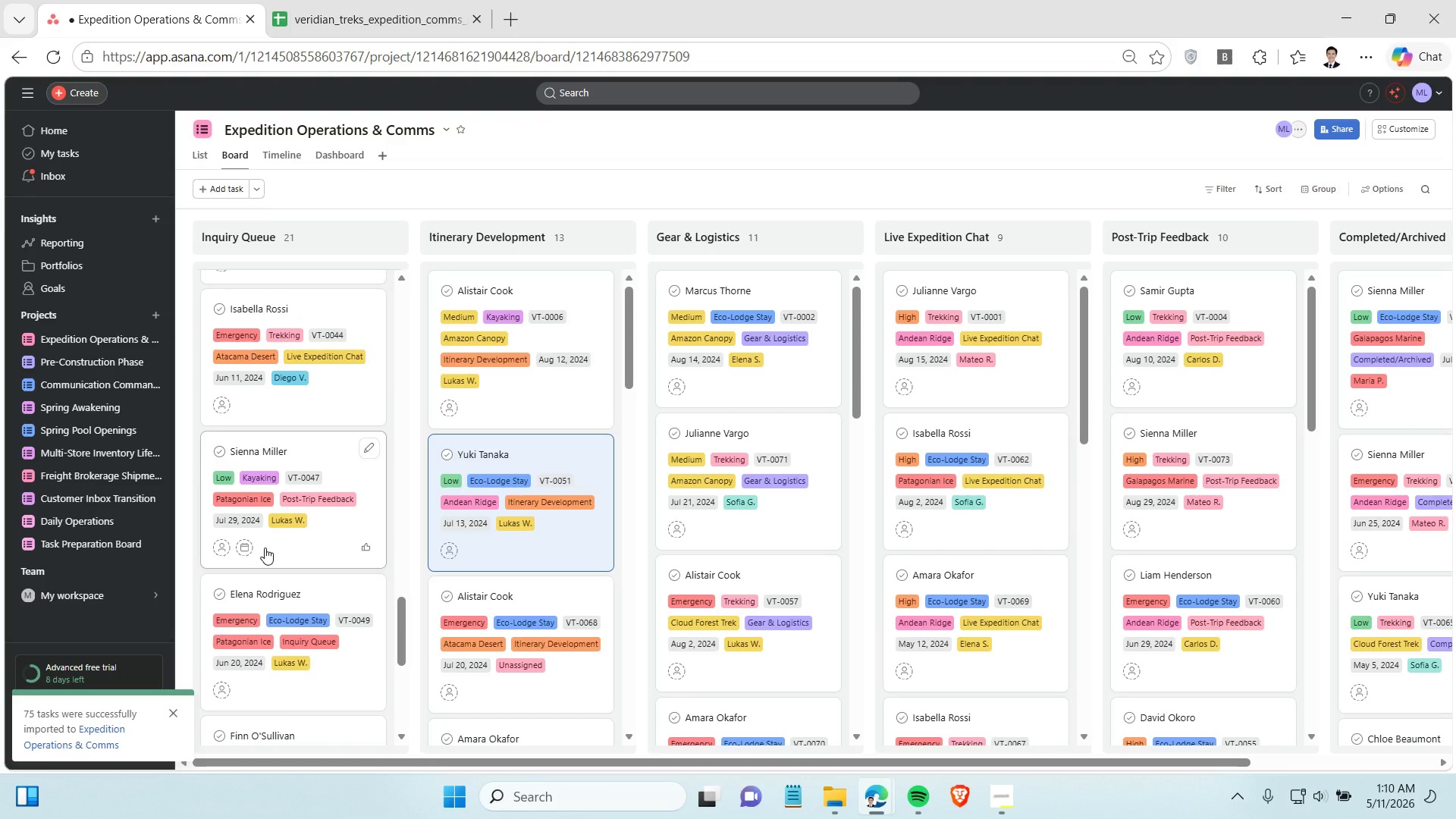 
left_click_drag(start_coordinate=[265, 548], to_coordinate=[1178, 565])
 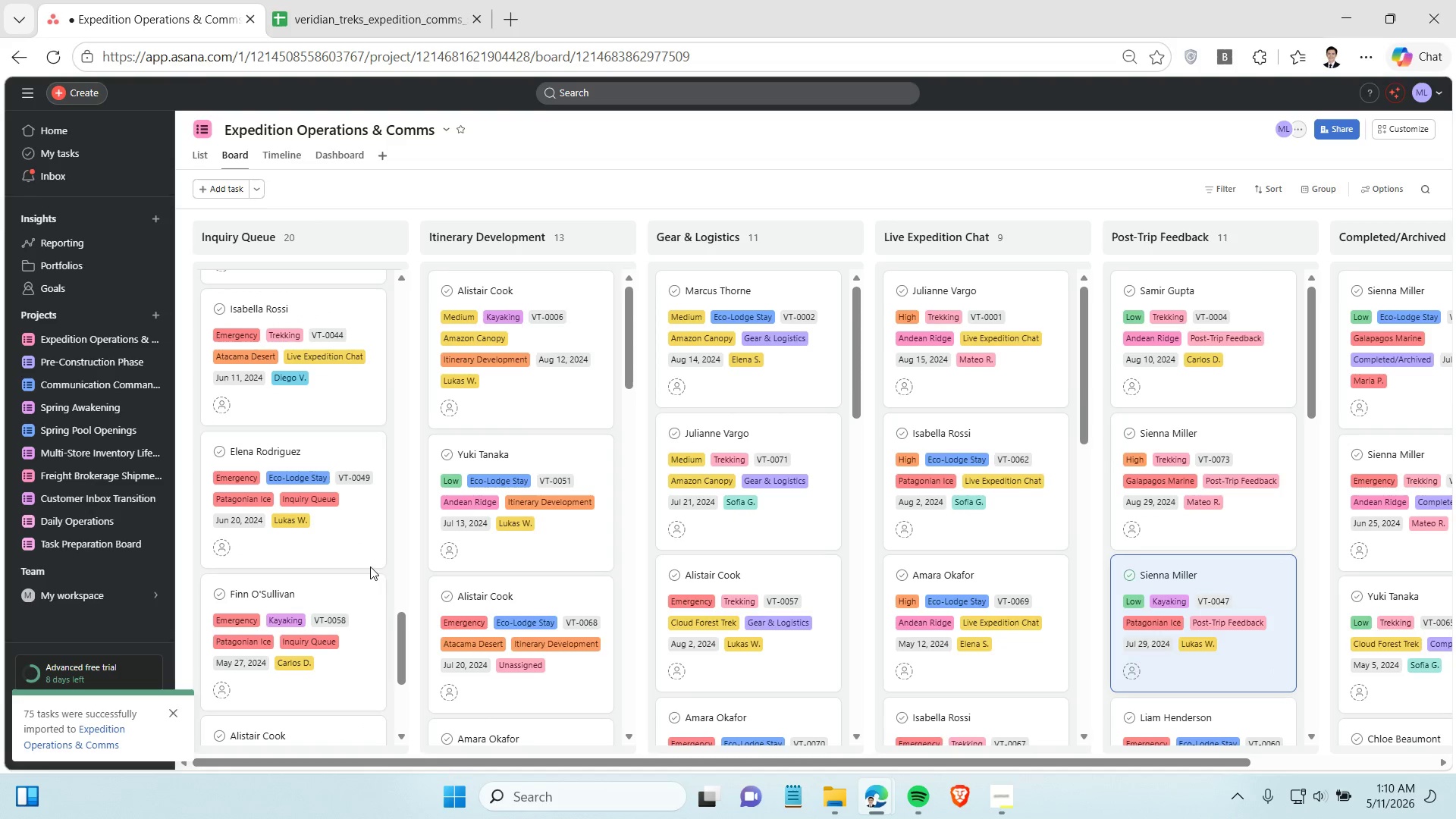 
scroll: coordinate [312, 566], scroll_direction: up, amount: 2.0
 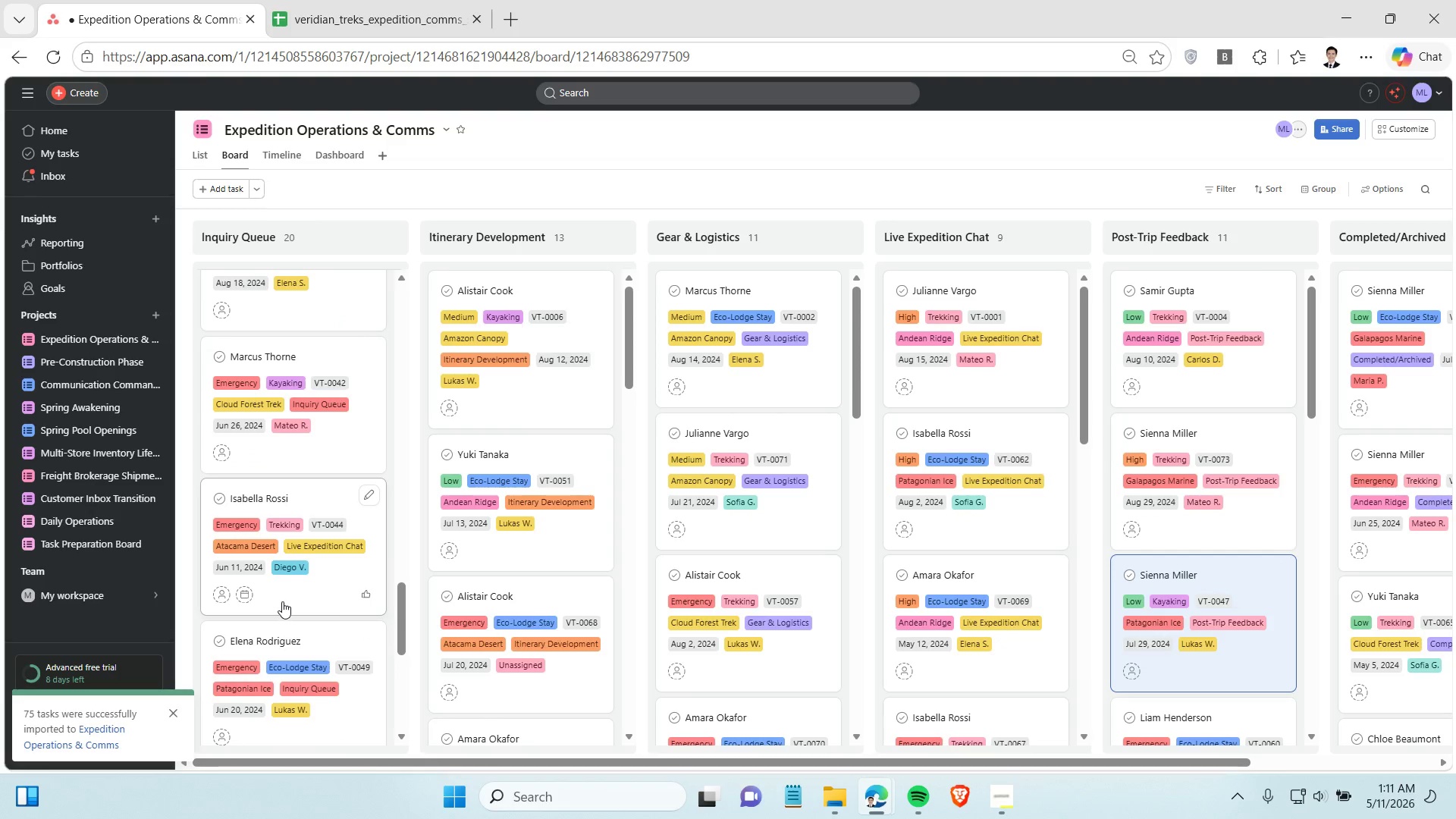 
left_click_drag(start_coordinate=[284, 601], to_coordinate=[958, 575])
 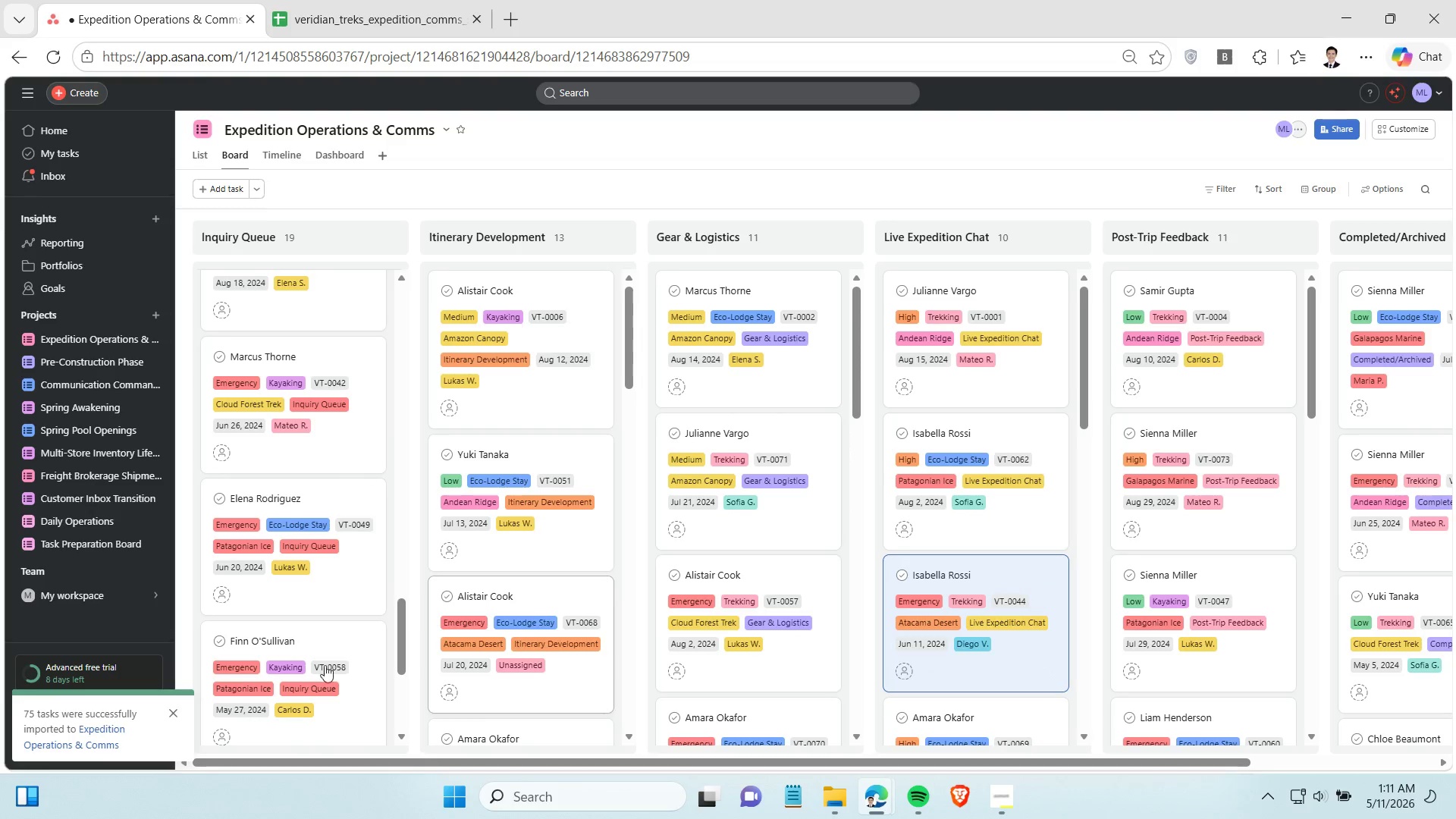 
wait(5.27)
 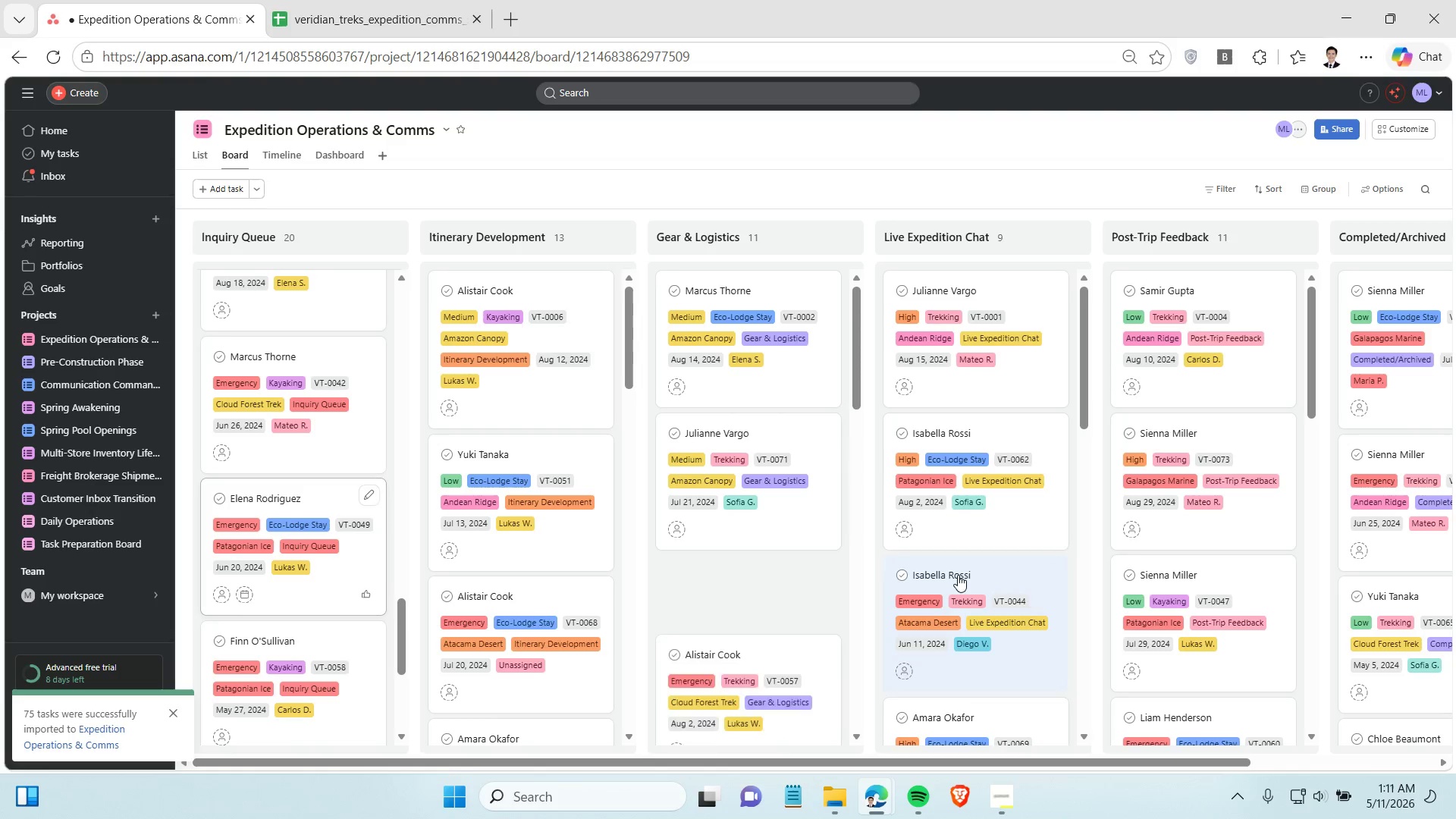 
scroll: coordinate [332, 598], scroll_direction: up, amount: 2.0
 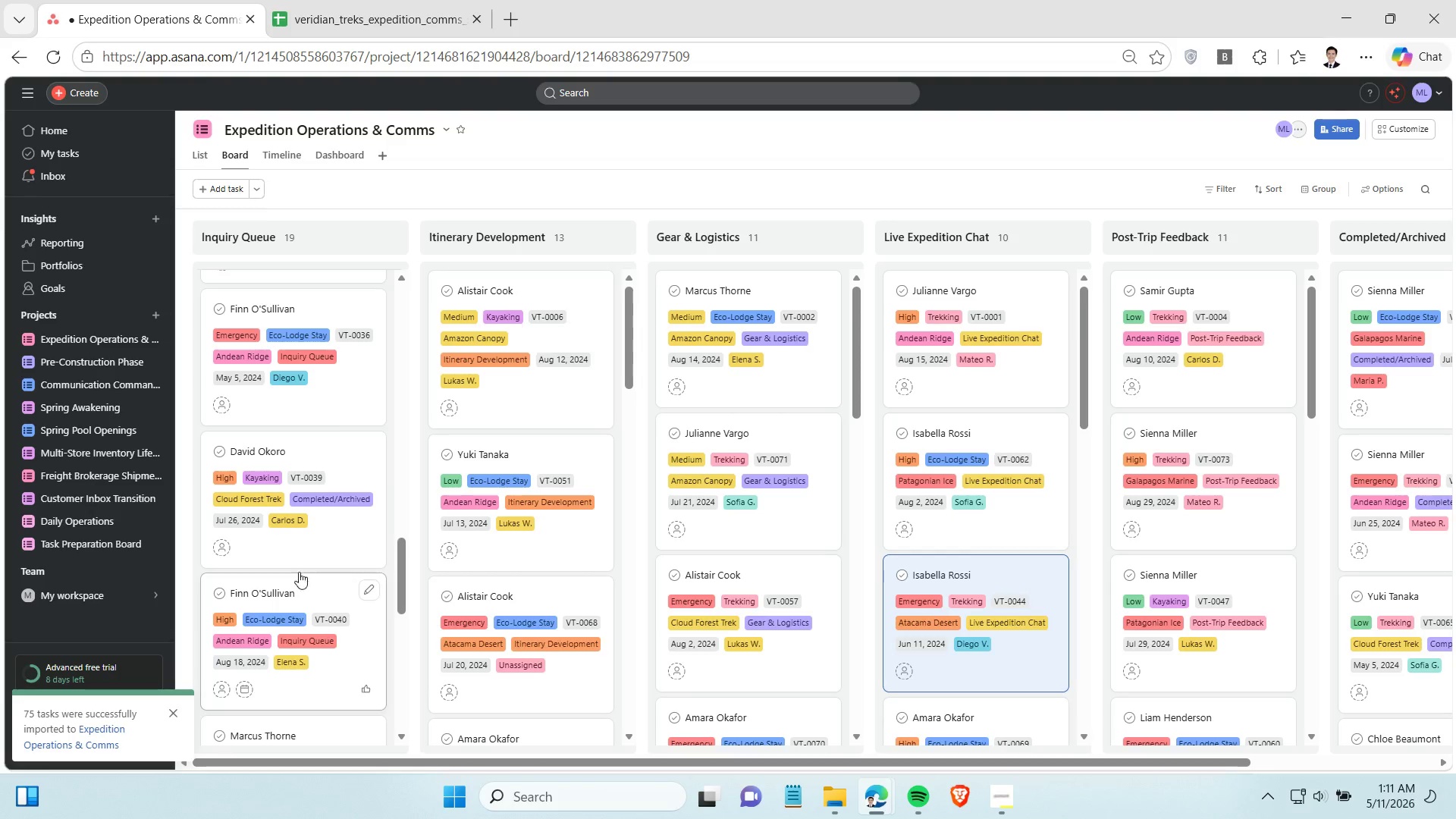 
left_click_drag(start_coordinate=[281, 558], to_coordinate=[1354, 542])
 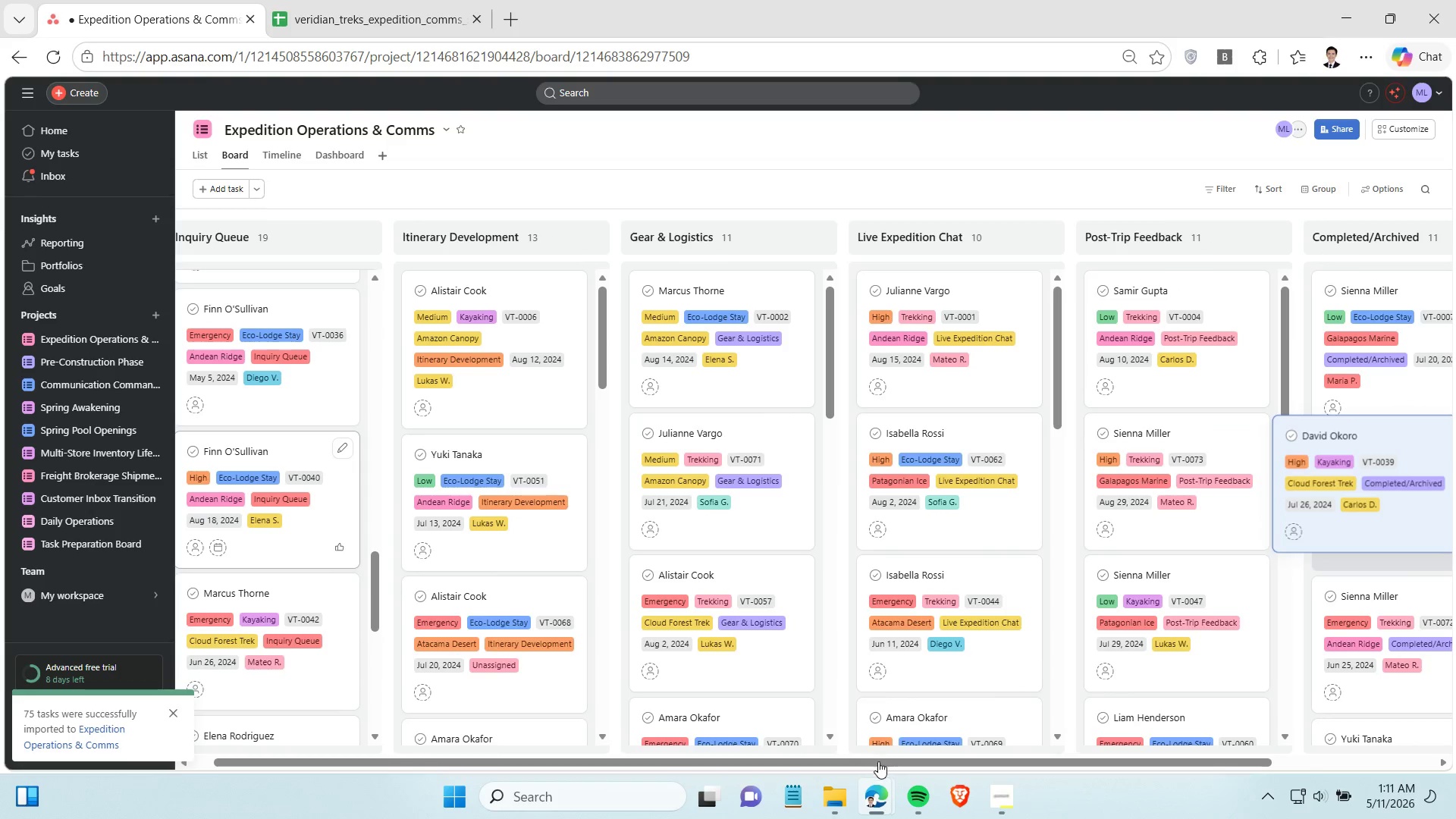 
left_click_drag(start_coordinate=[877, 761], to_coordinate=[591, 769])
 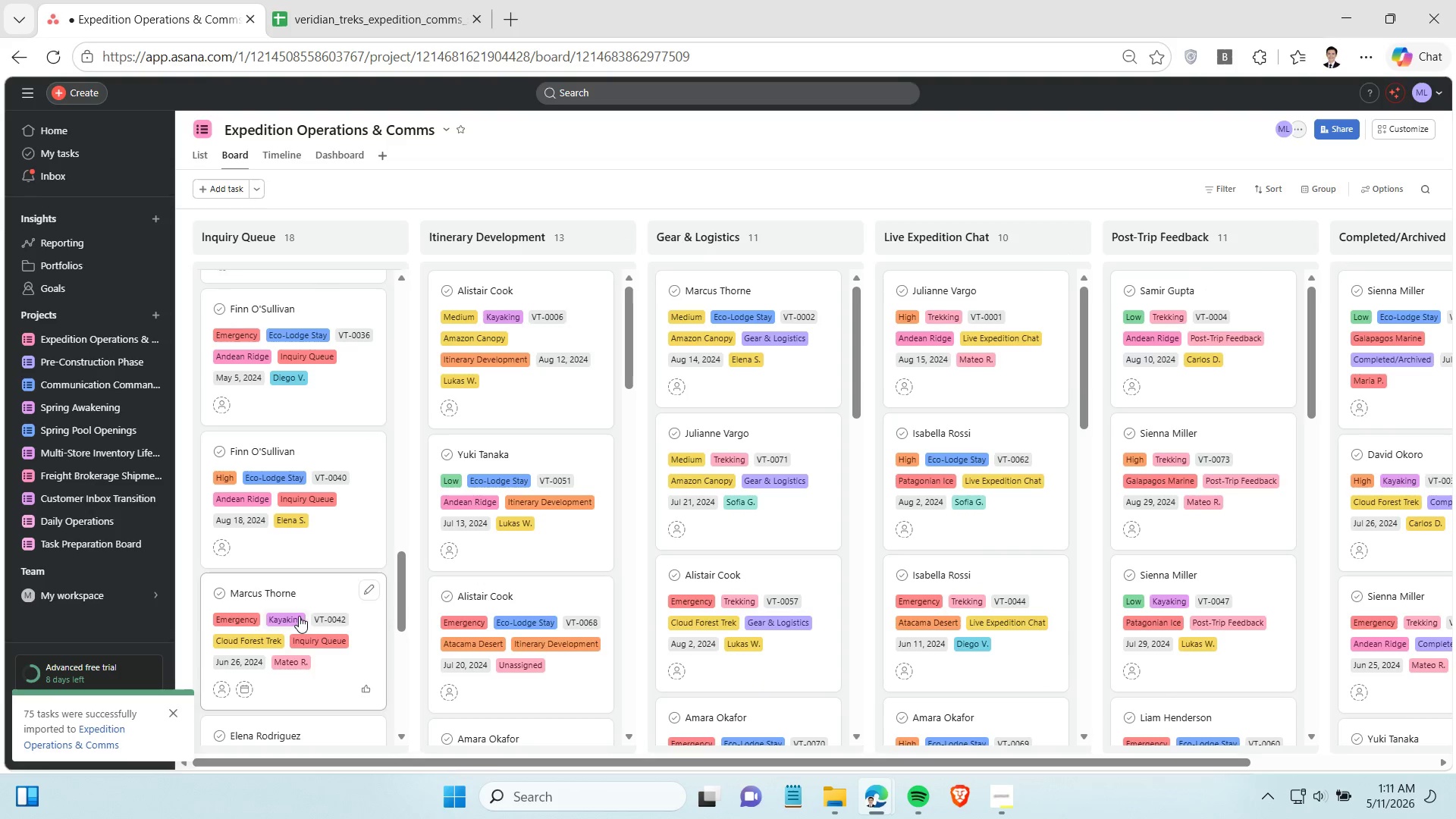 
scroll: coordinate [293, 571], scroll_direction: up, amount: 2.0
 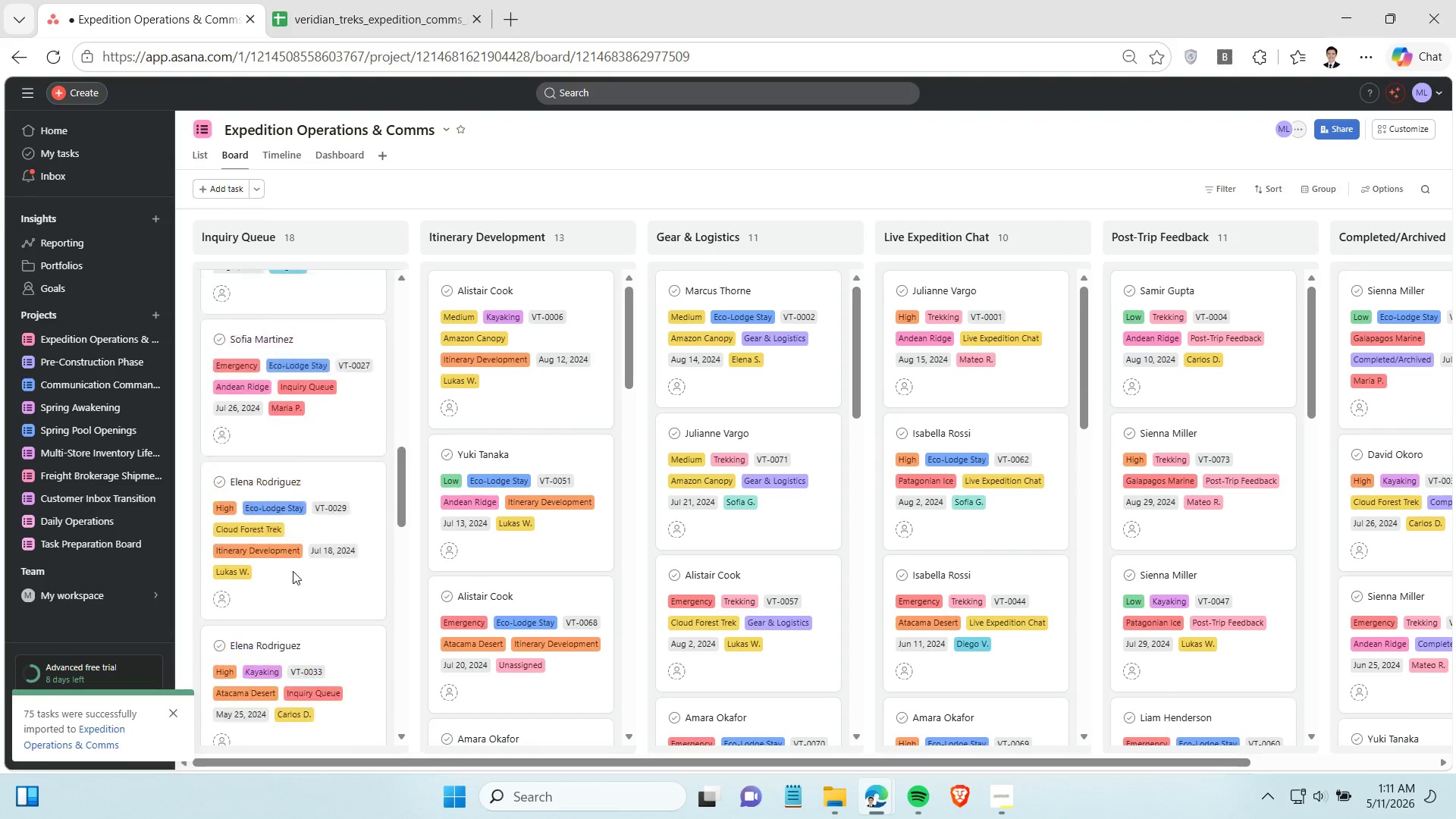 
left_click_drag(start_coordinate=[281, 628], to_coordinate=[493, 576])
 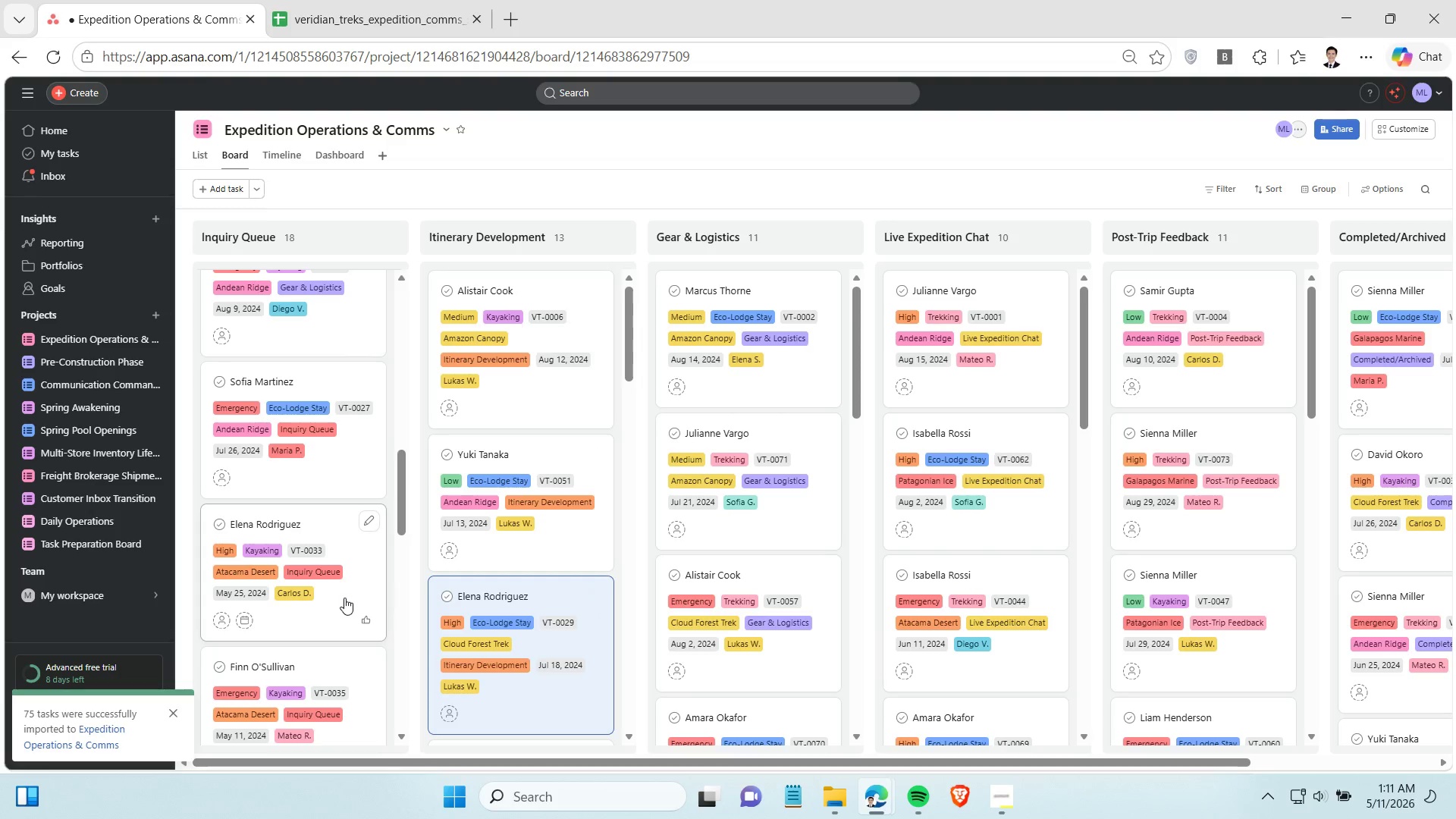 
scroll: coordinate [344, 598], scroll_direction: up, amount: 2.0
 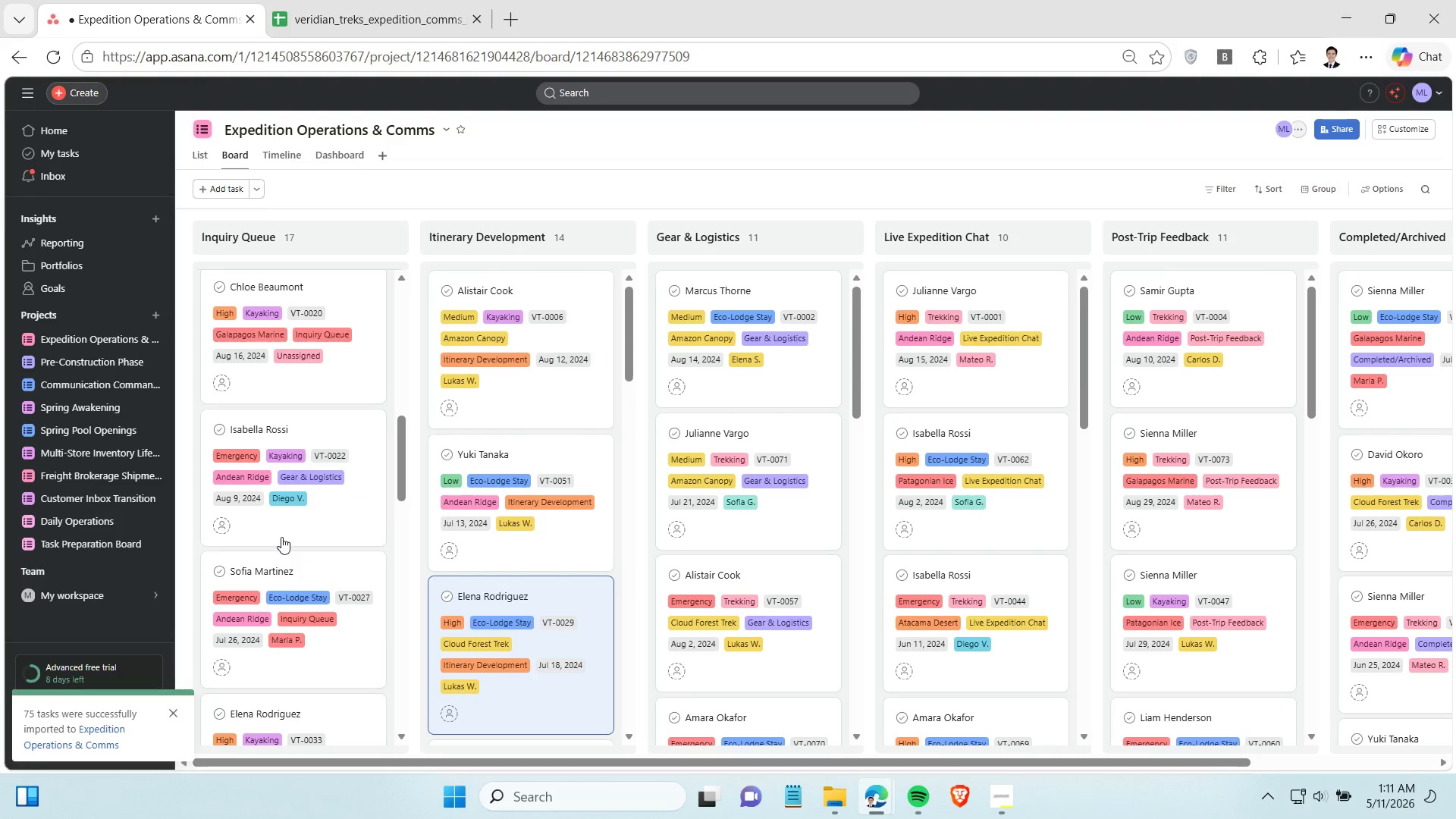 
left_click_drag(start_coordinate=[281, 532], to_coordinate=[733, 532])
 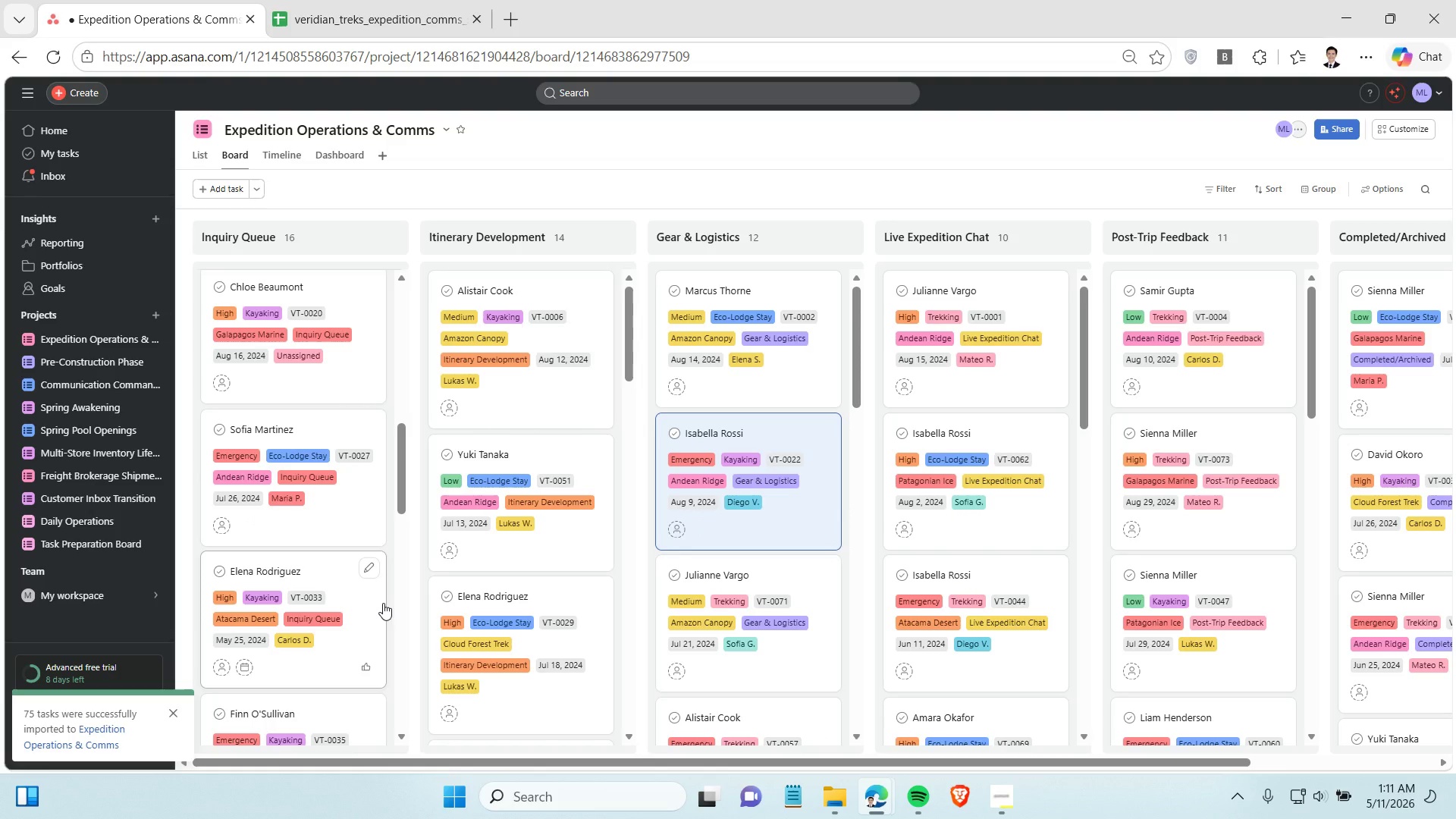 
wait(7.2)
 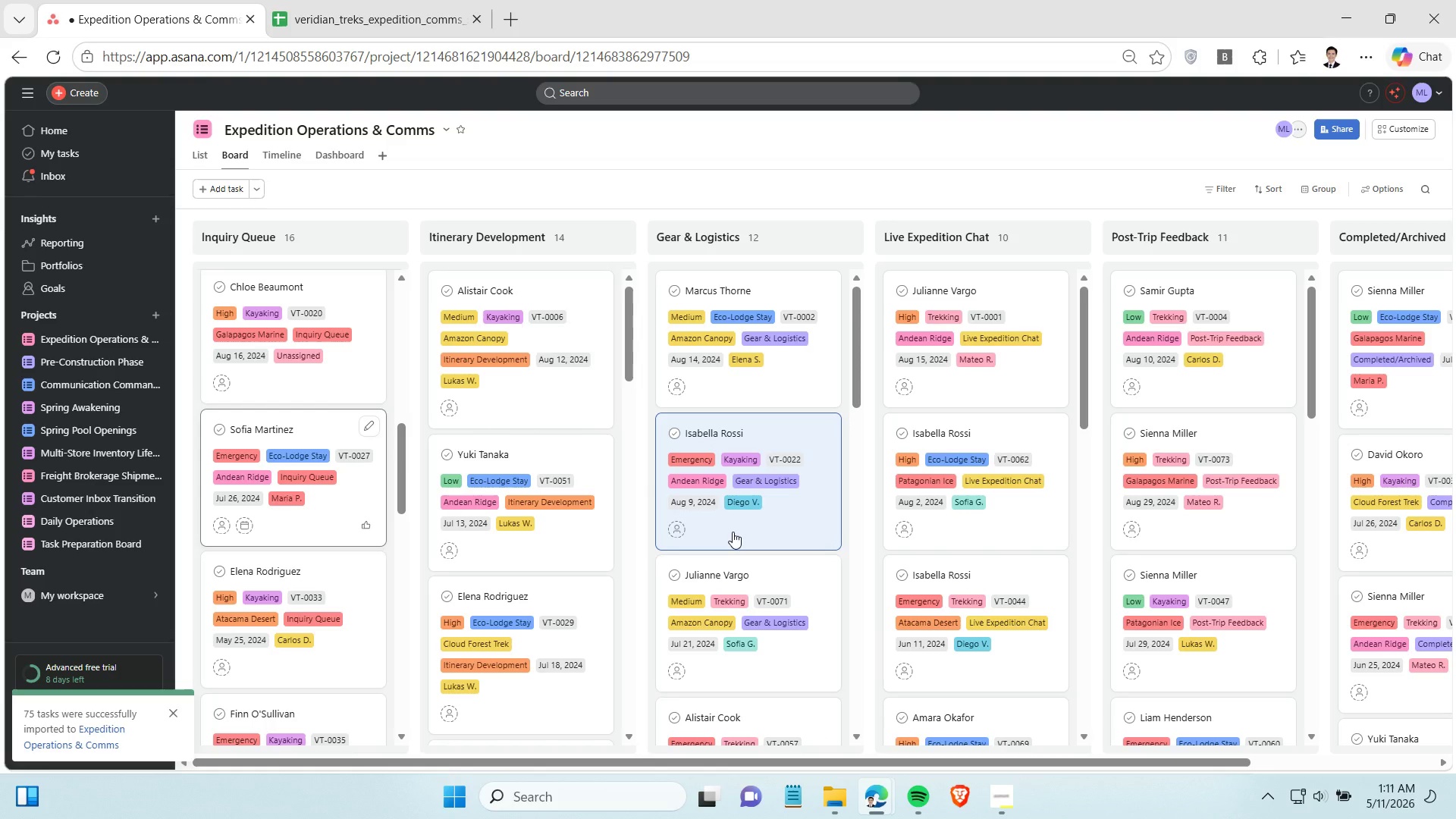 
scroll: coordinate [248, 556], scroll_direction: up, amount: 3.0
 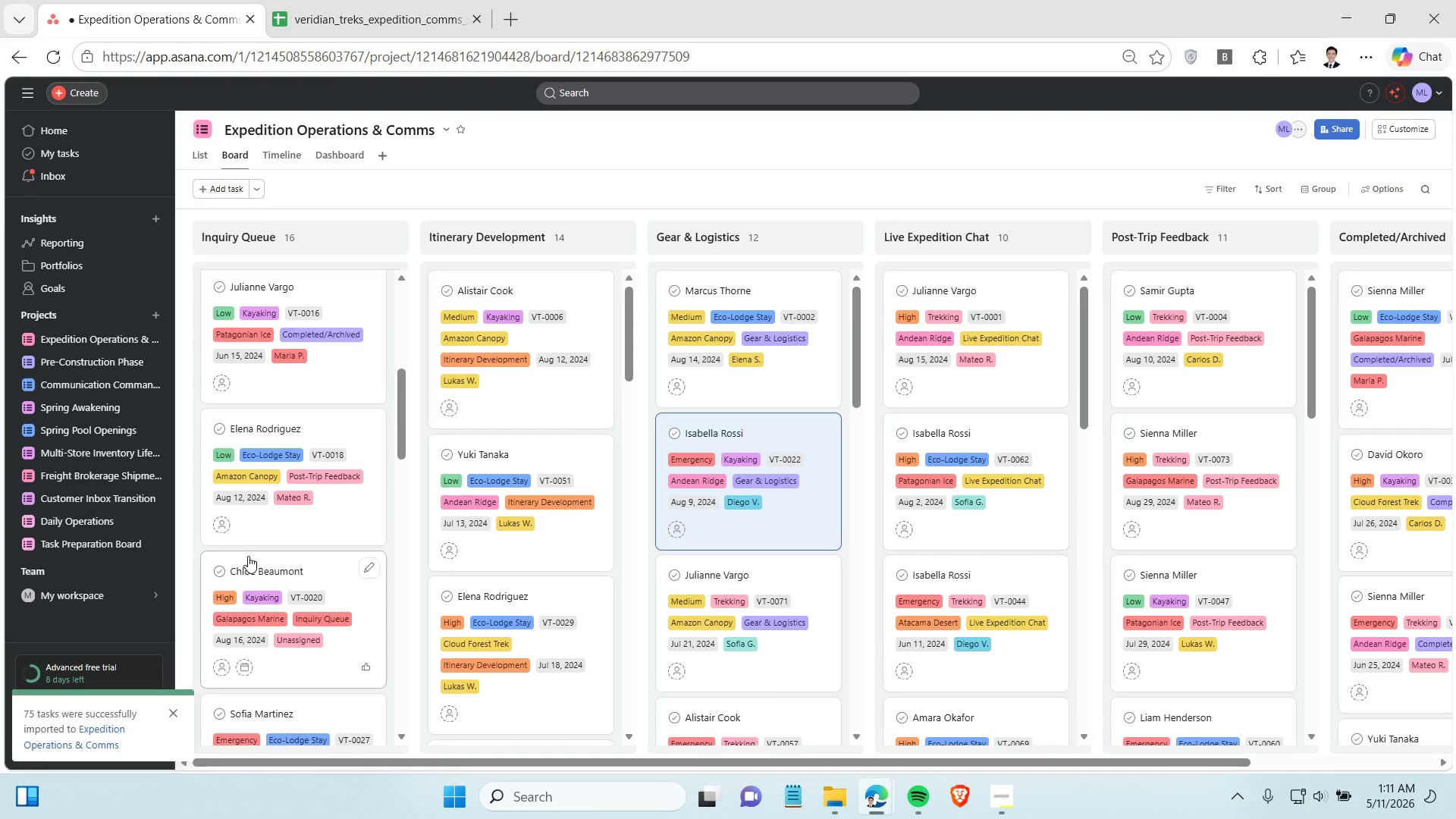 
scroll: coordinate [321, 618], scroll_direction: down, amount: 5.0
 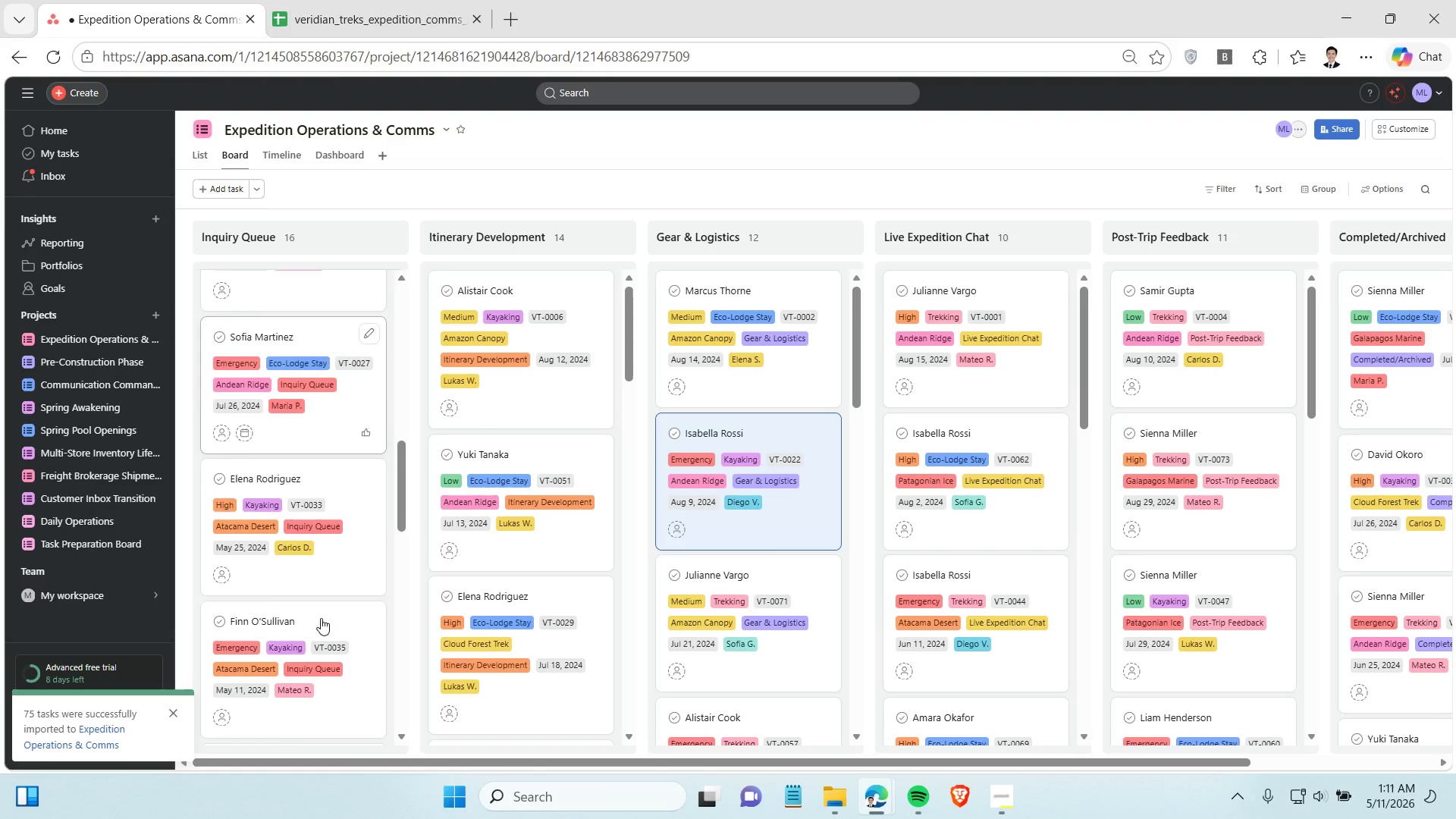 
scroll: coordinate [318, 614], scroll_direction: up, amount: 4.0
 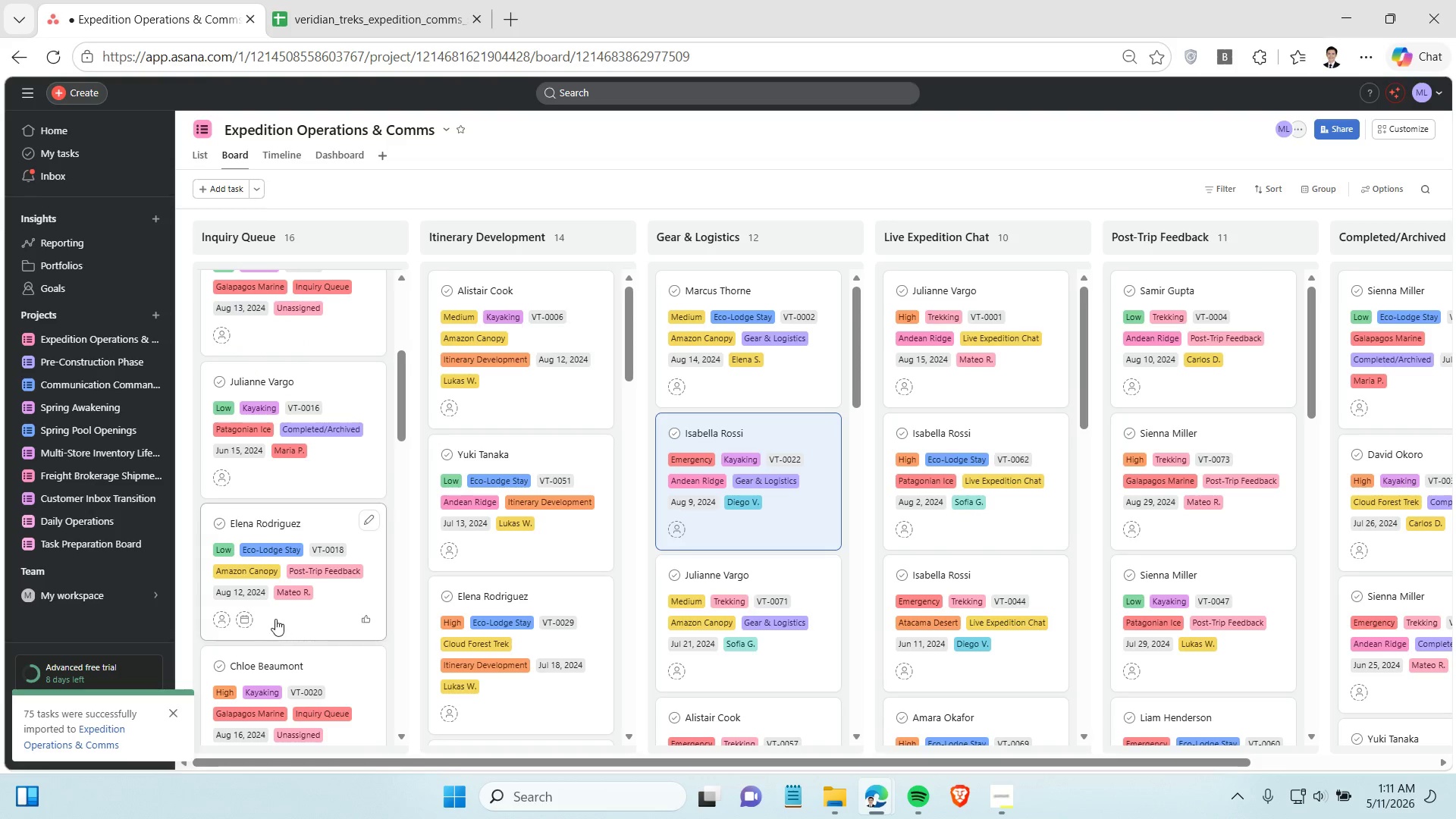 
left_click_drag(start_coordinate=[274, 618], to_coordinate=[1178, 453])
 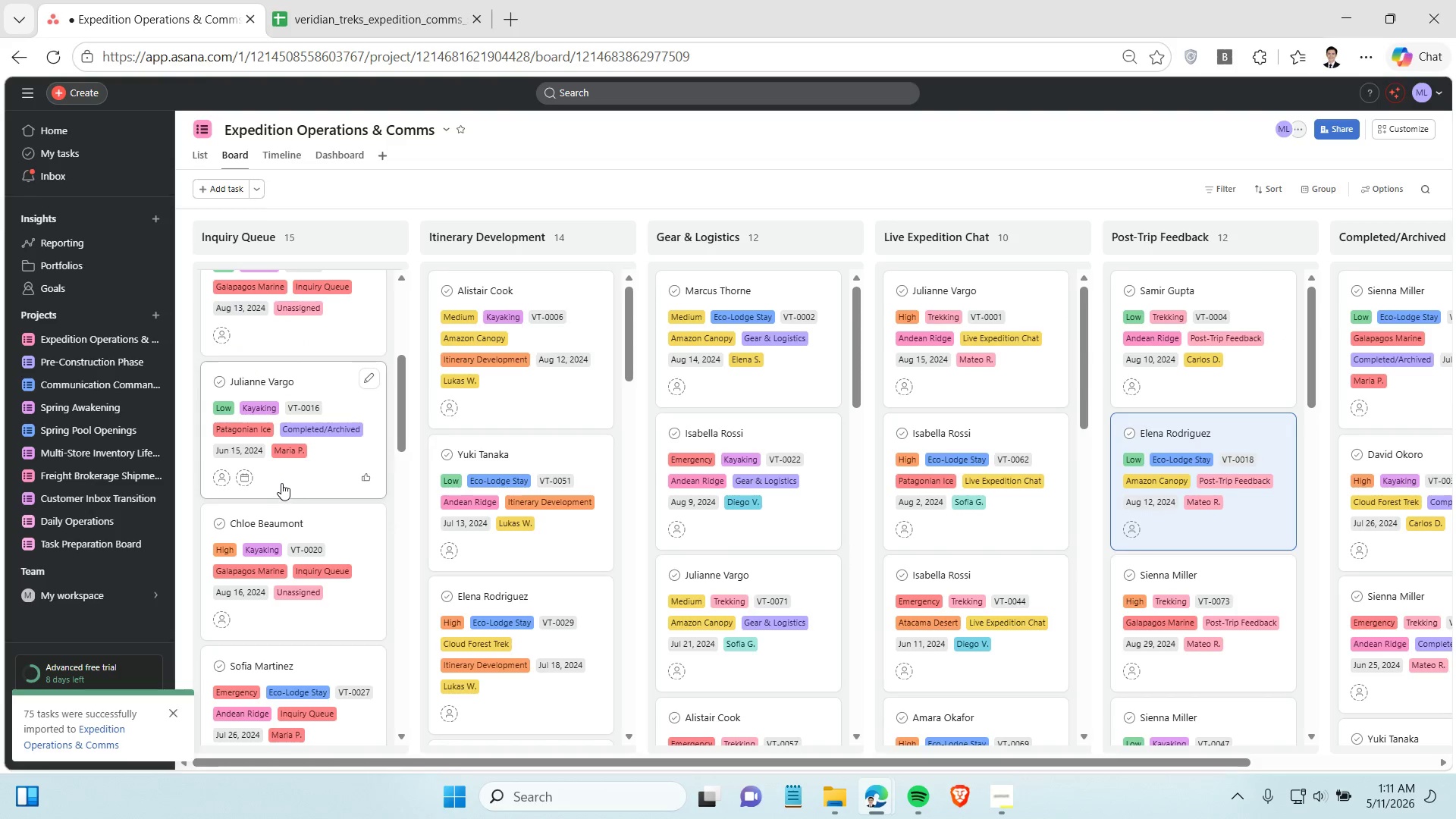 
left_click_drag(start_coordinate=[281, 483], to_coordinate=[1356, 501])
 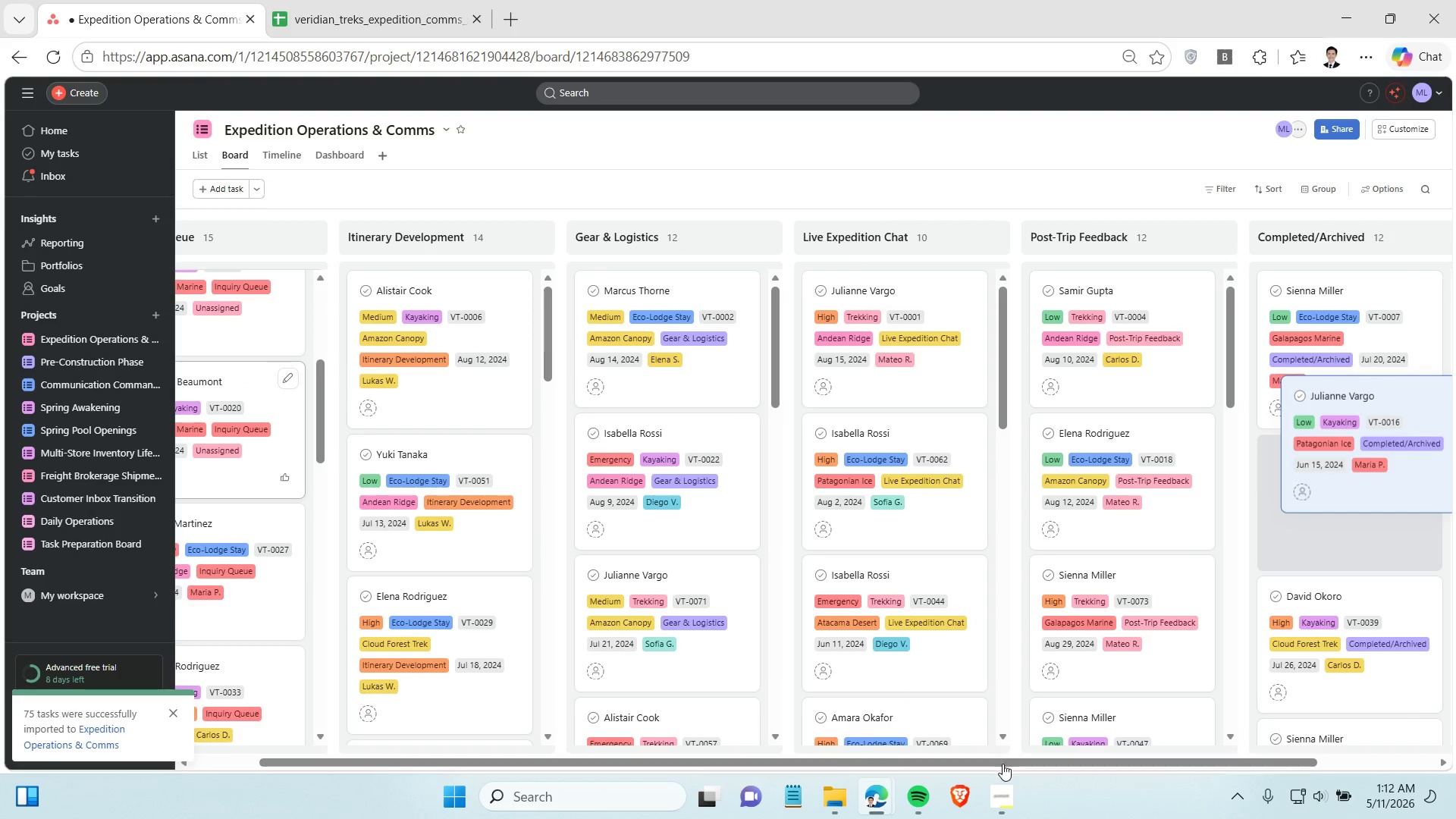 
left_click_drag(start_coordinate=[1003, 764], to_coordinate=[772, 770])
 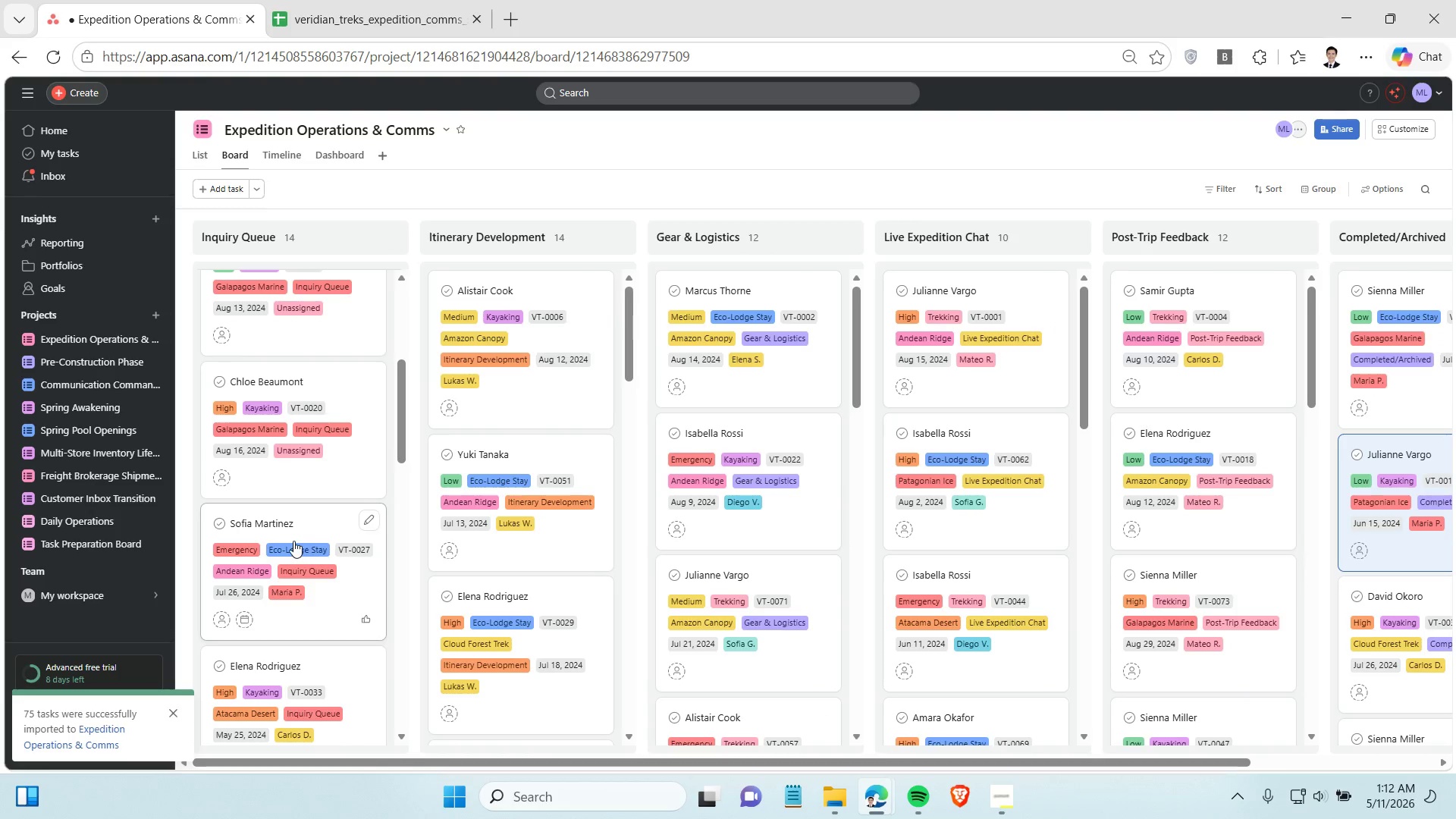 
scroll: coordinate [291, 541], scroll_direction: up, amount: 4.0
 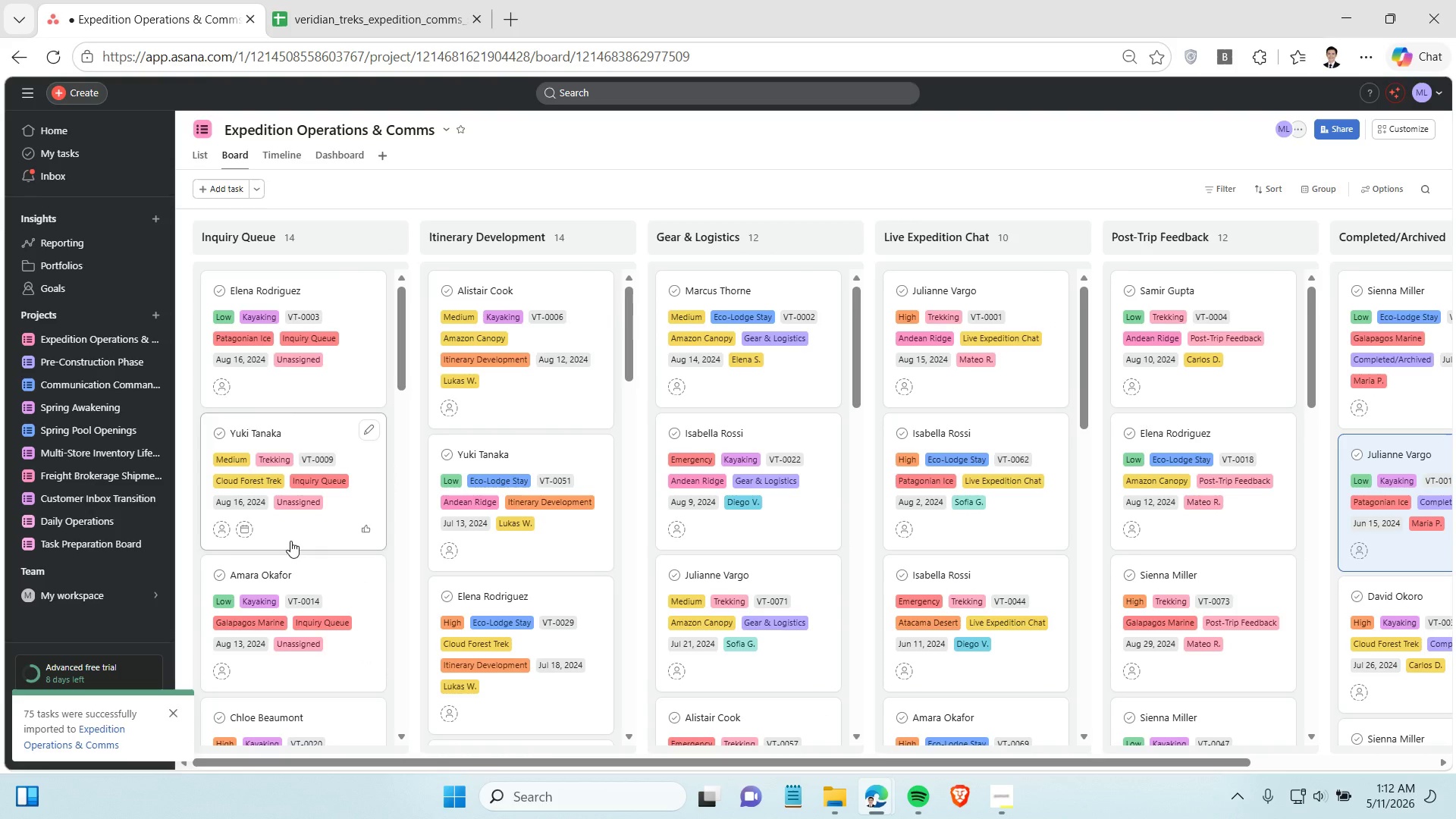 
scroll: coordinate [290, 541], scroll_direction: none, amount: 0.0
 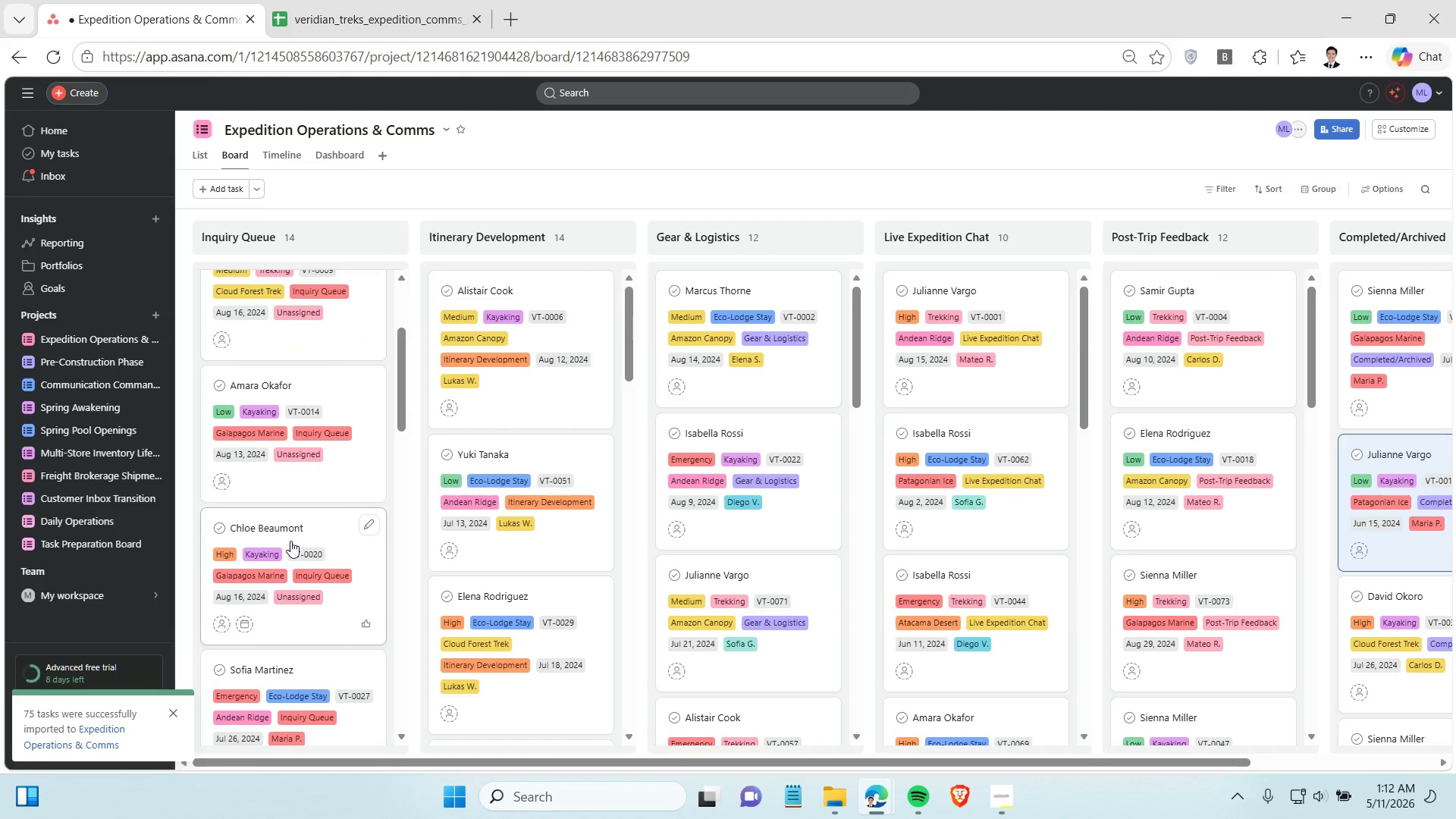 
scroll: coordinate [290, 541], scroll_direction: down, amount: 3.0
 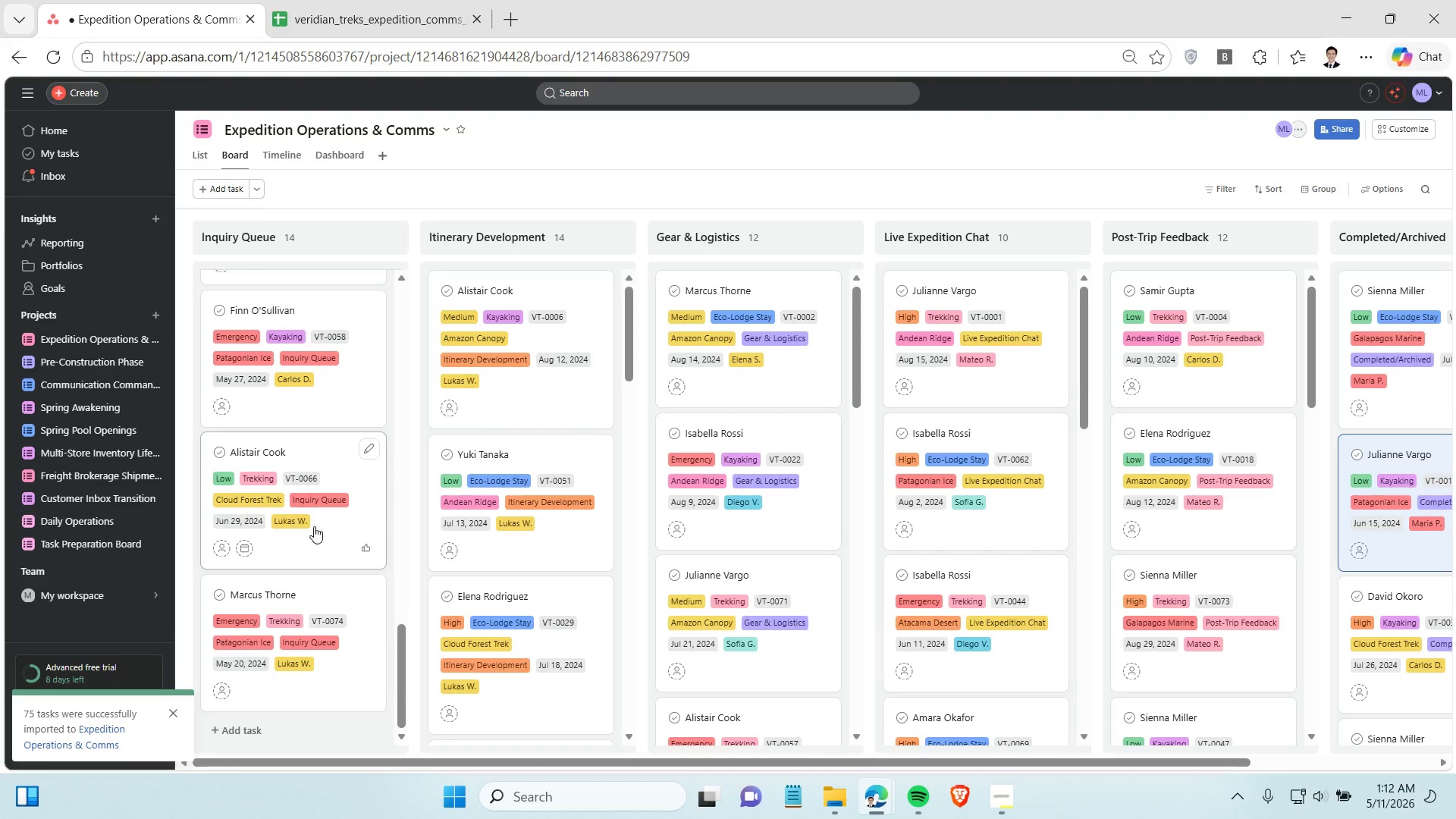 
scroll: coordinate [598, 551], scroll_direction: up, amount: 5.0
 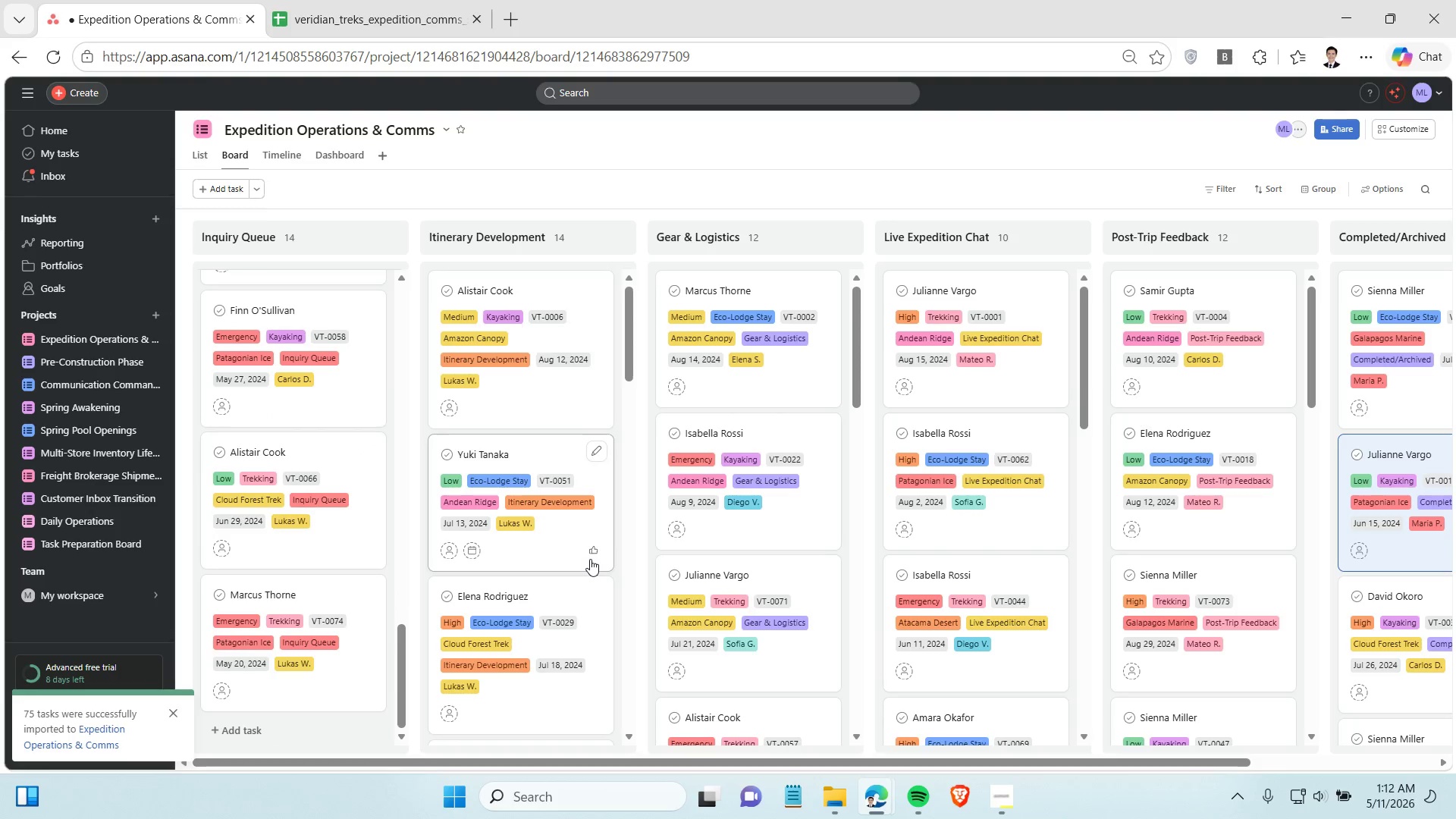 
scroll: coordinate [590, 552], scroll_direction: down, amount: 5.0
 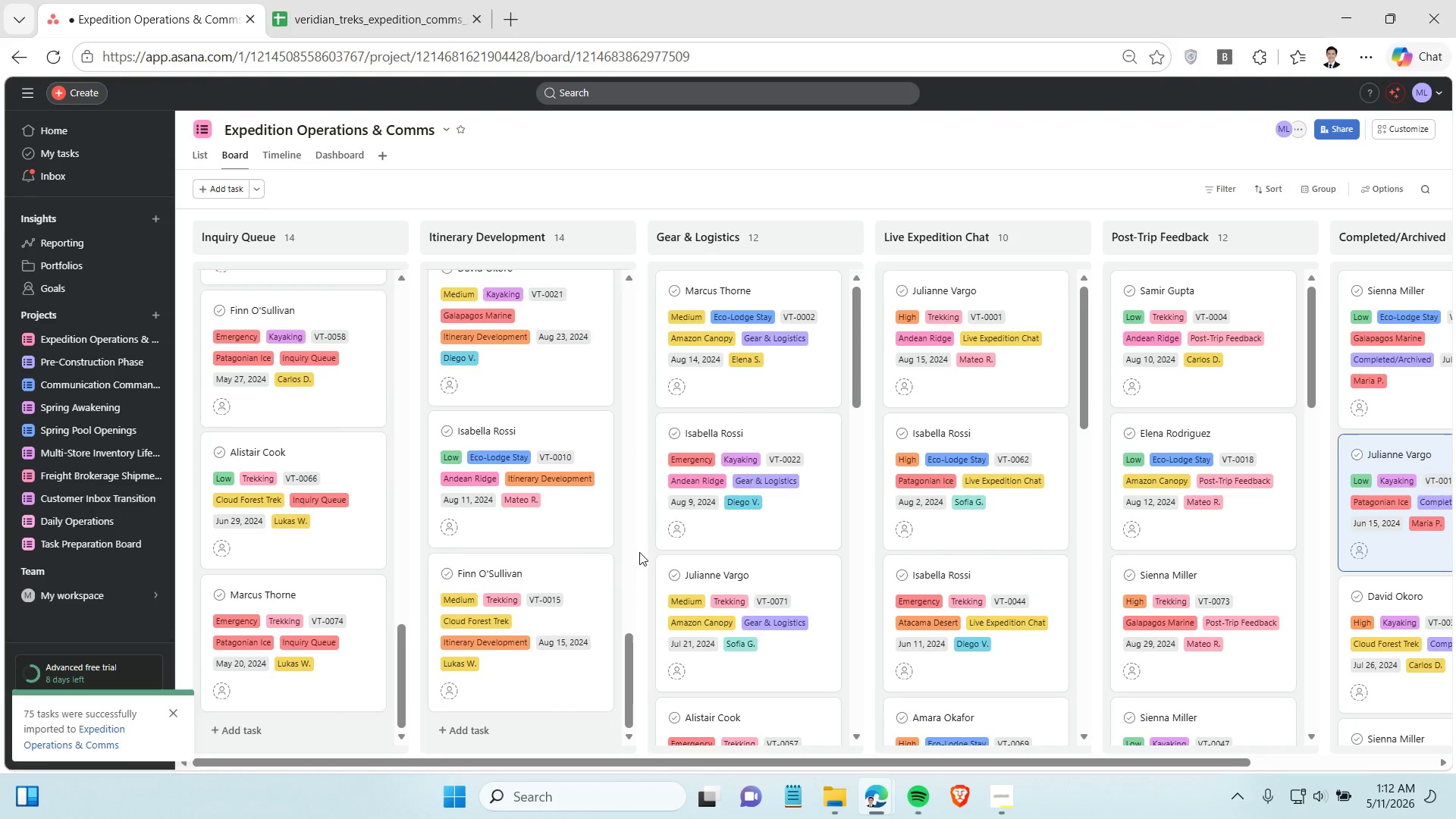 
scroll: coordinate [733, 575], scroll_direction: up, amount: 9.0
 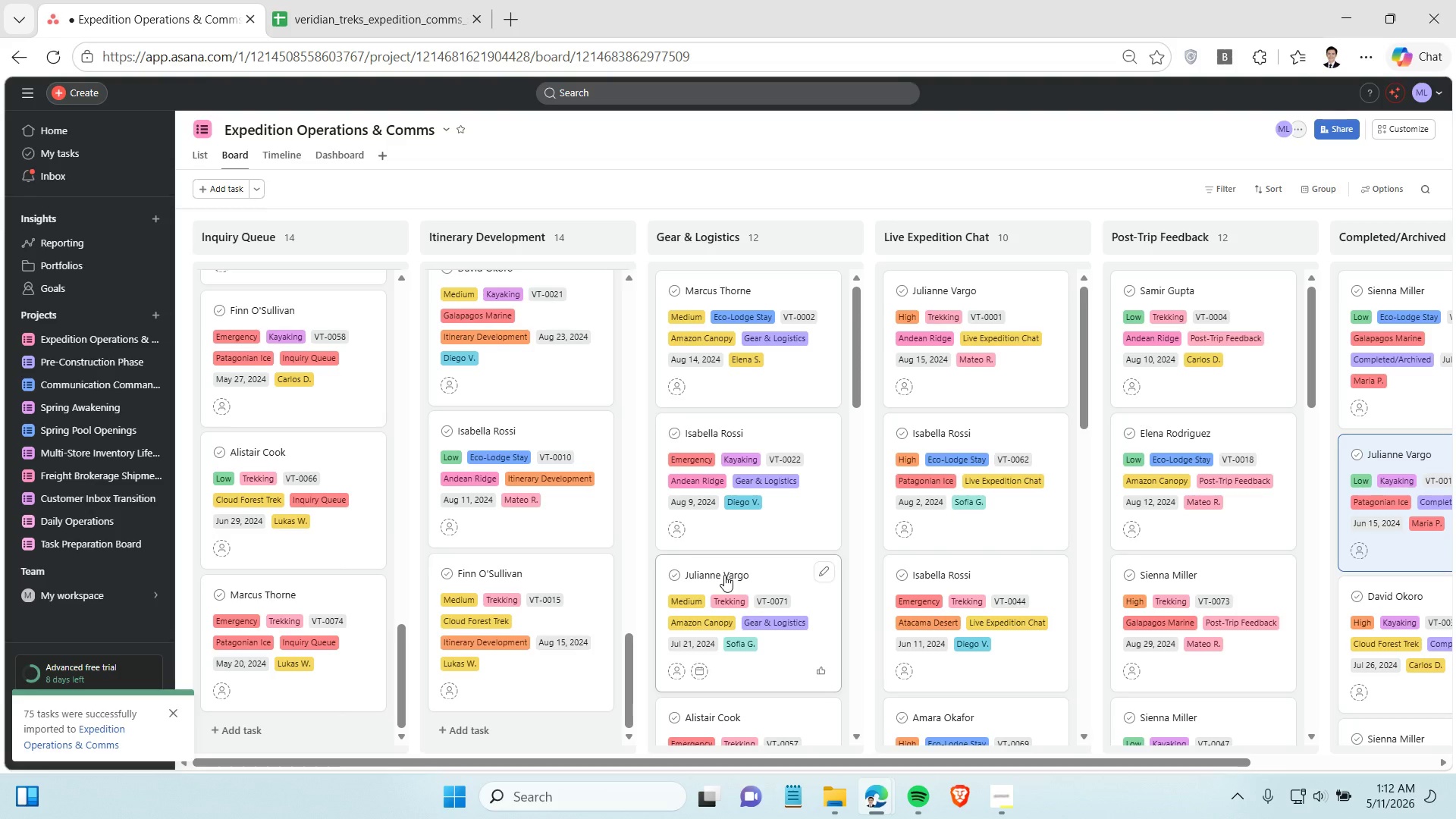 
scroll: coordinate [966, 554], scroll_direction: down, amount: 16.0
 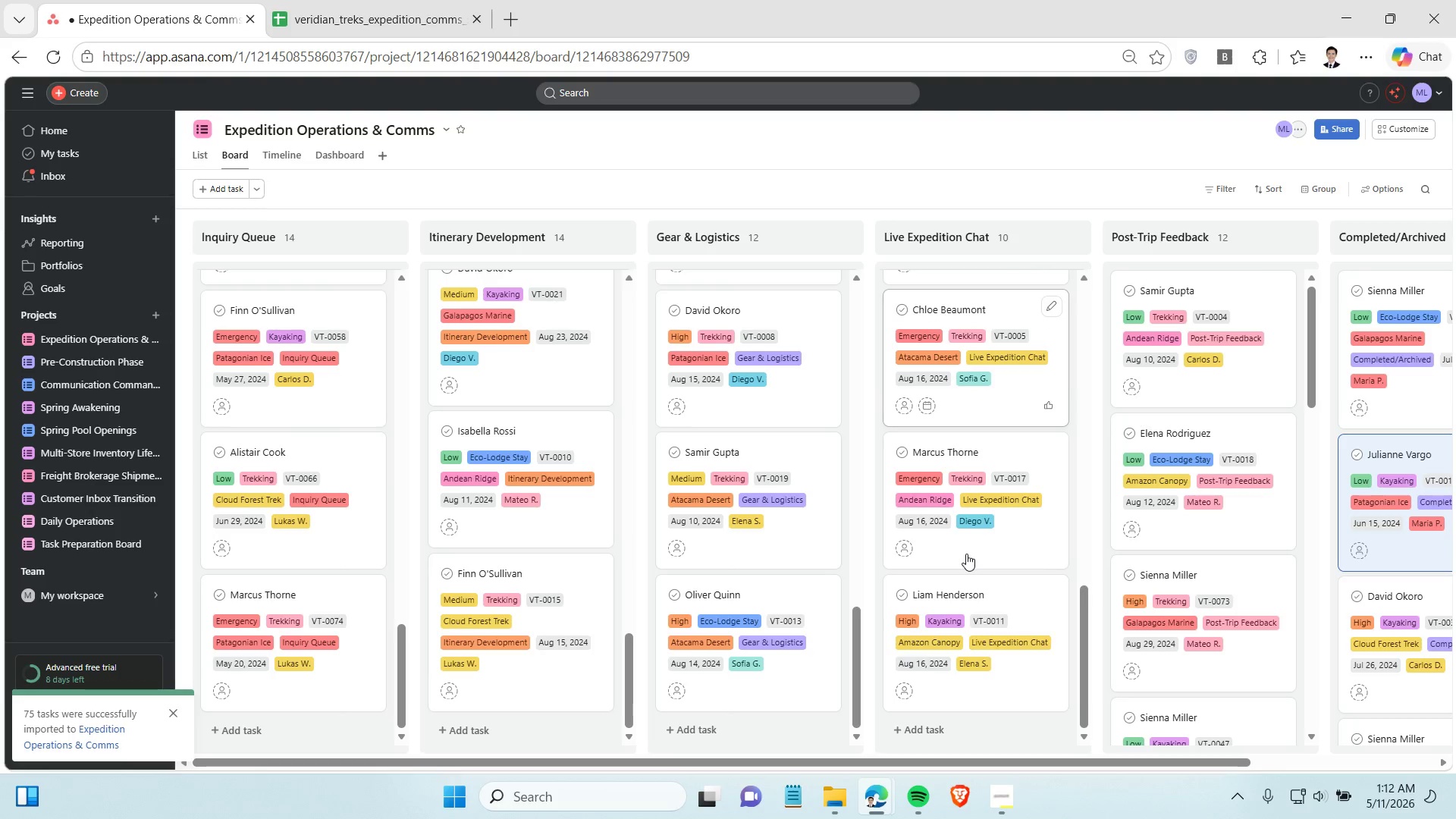 
scroll: coordinate [1177, 497], scroll_direction: up, amount: 3.0
 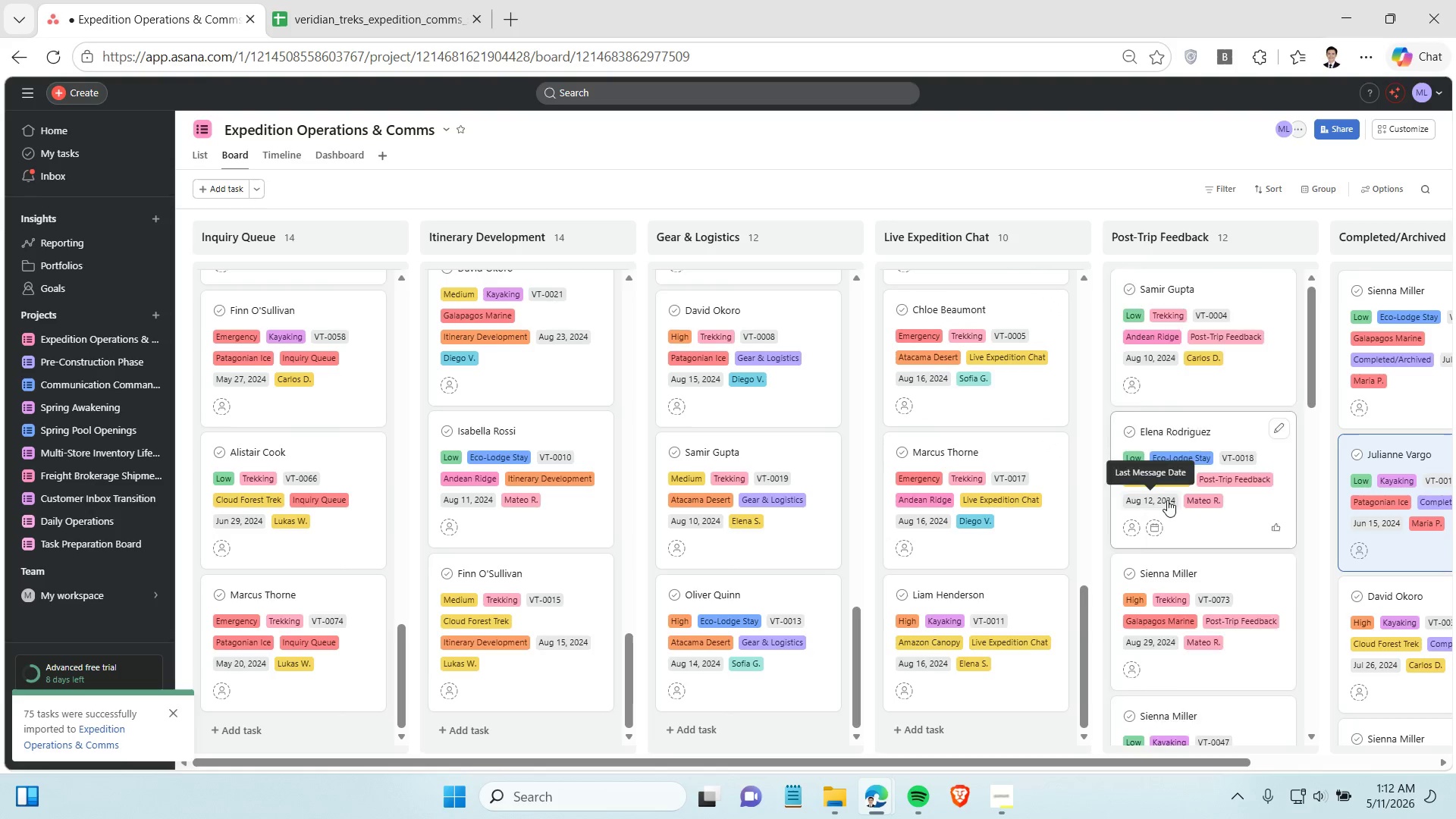 
scroll: coordinate [1160, 504], scroll_direction: down, amount: 7.0
 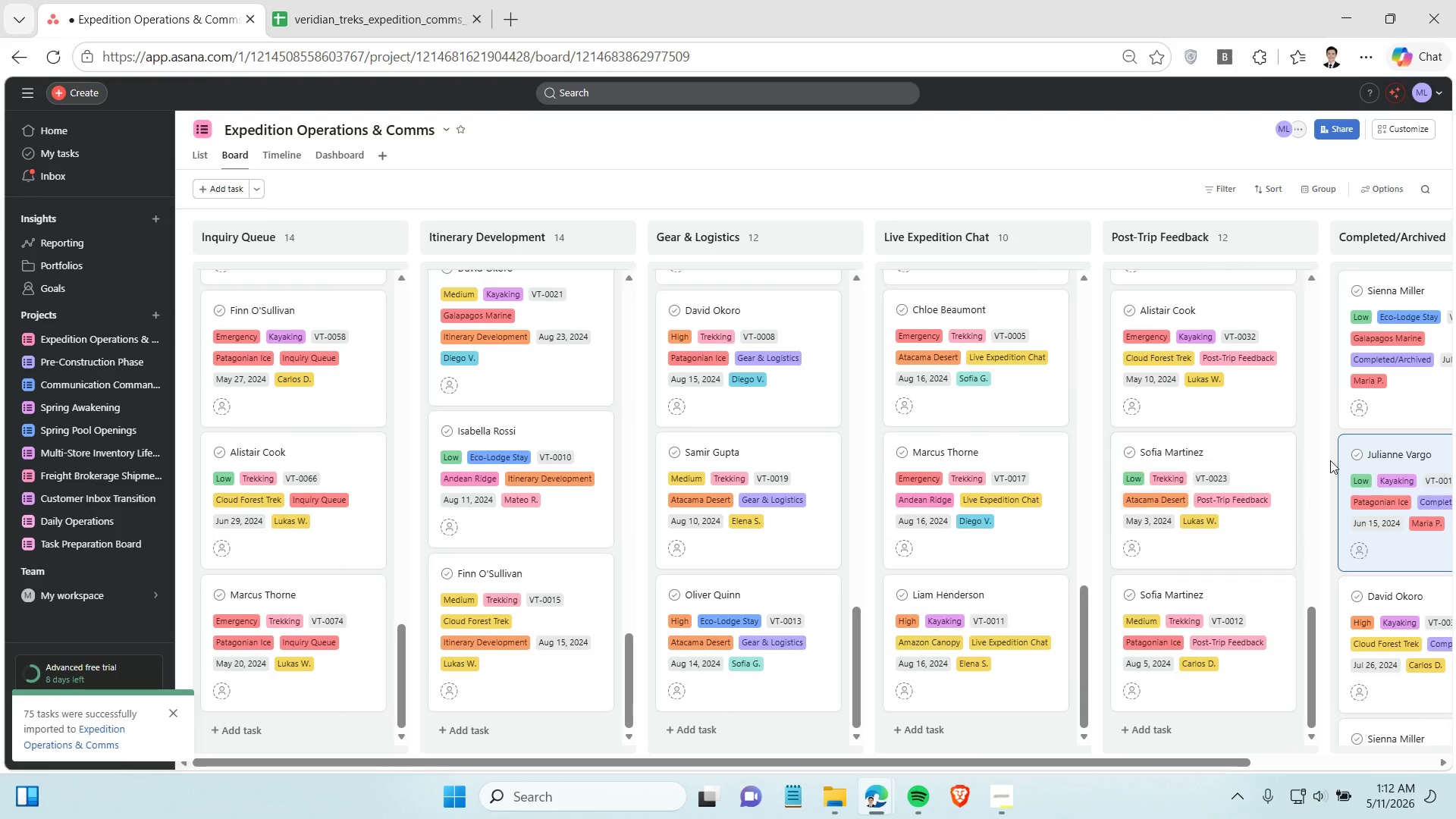 
scroll: coordinate [1325, 463], scroll_direction: up, amount: 3.0
 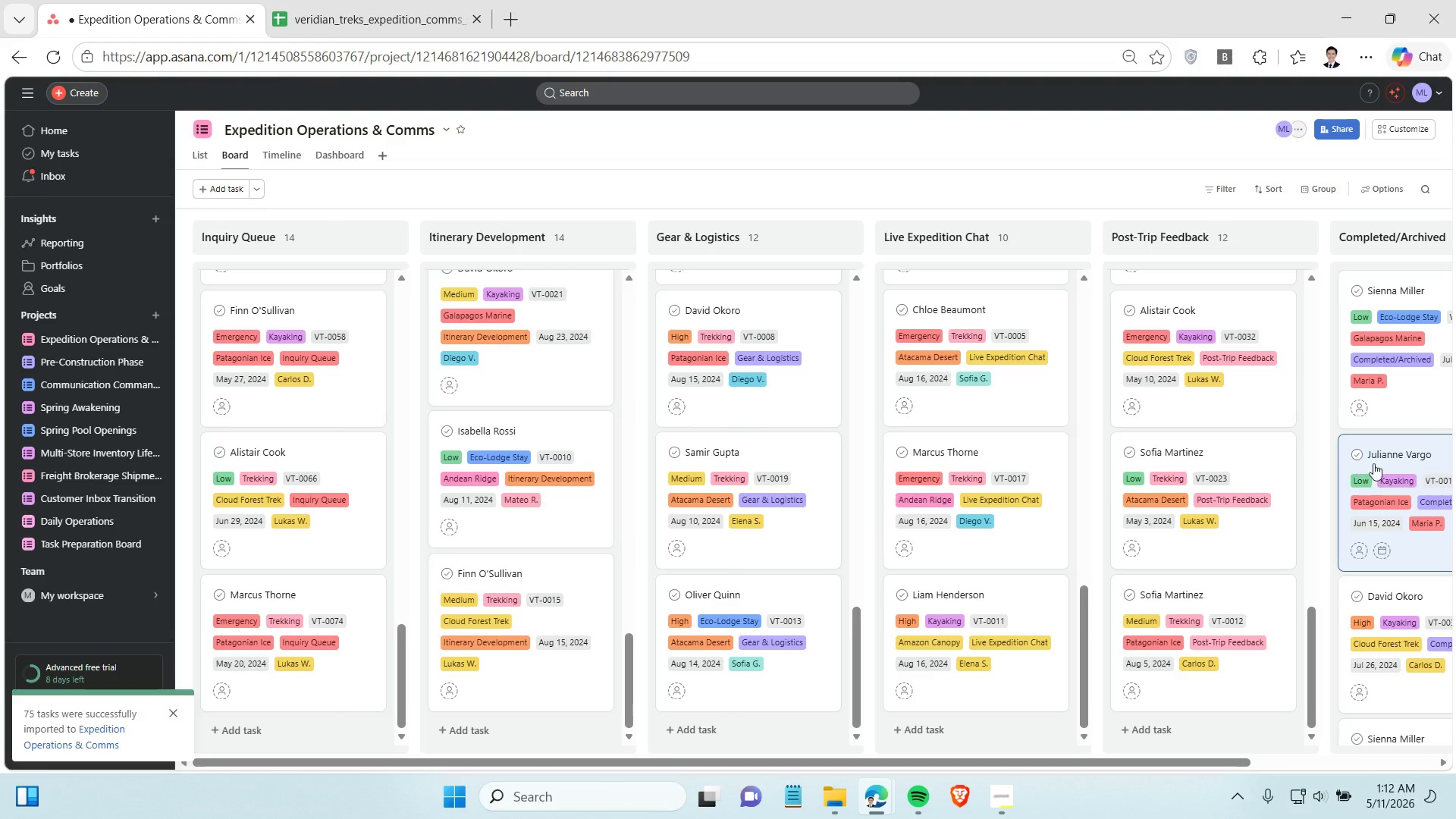 
mouse_move([1393, 472])
 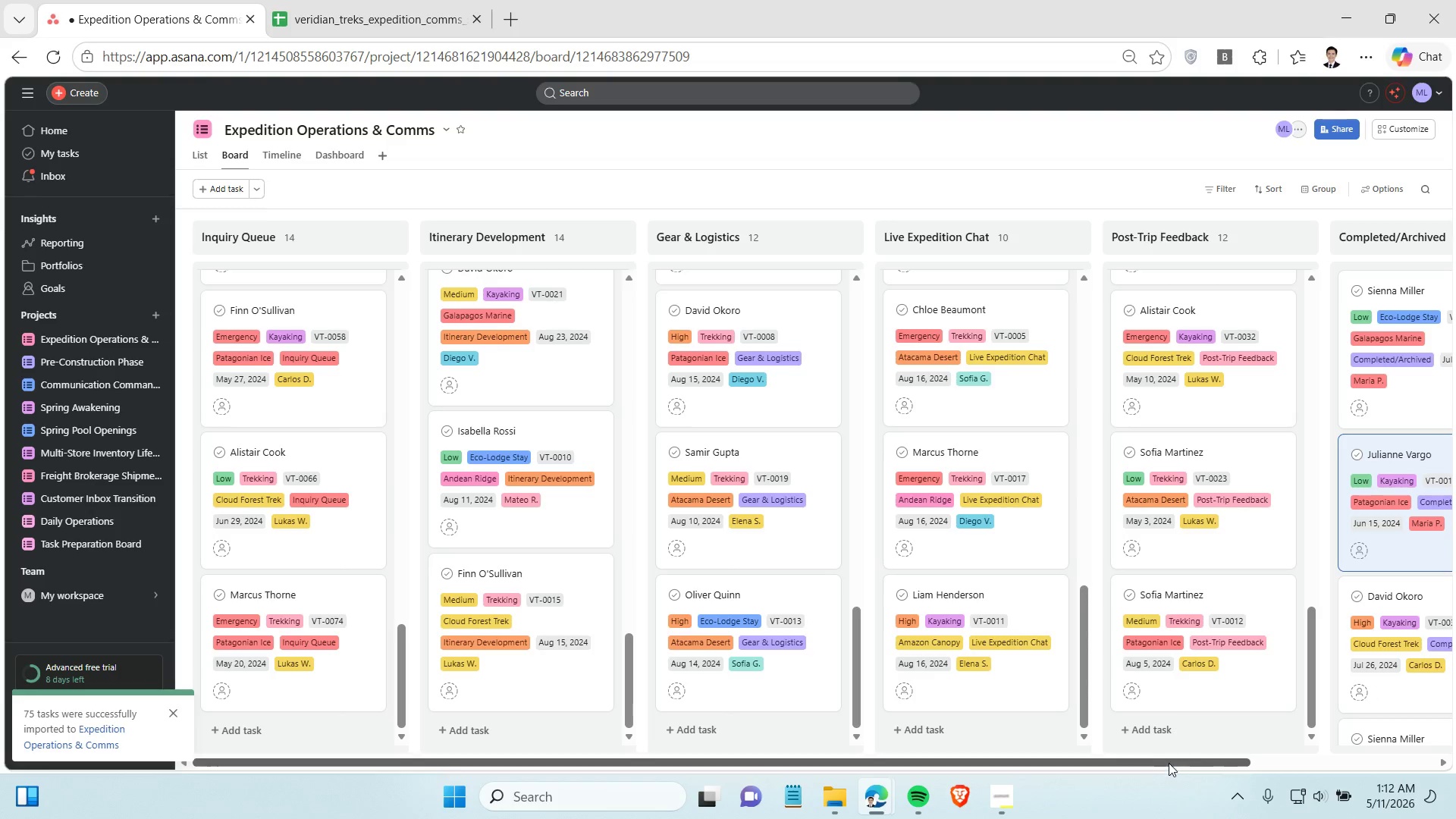 
left_click_drag(start_coordinate=[1171, 761], to_coordinate=[1292, 734])
 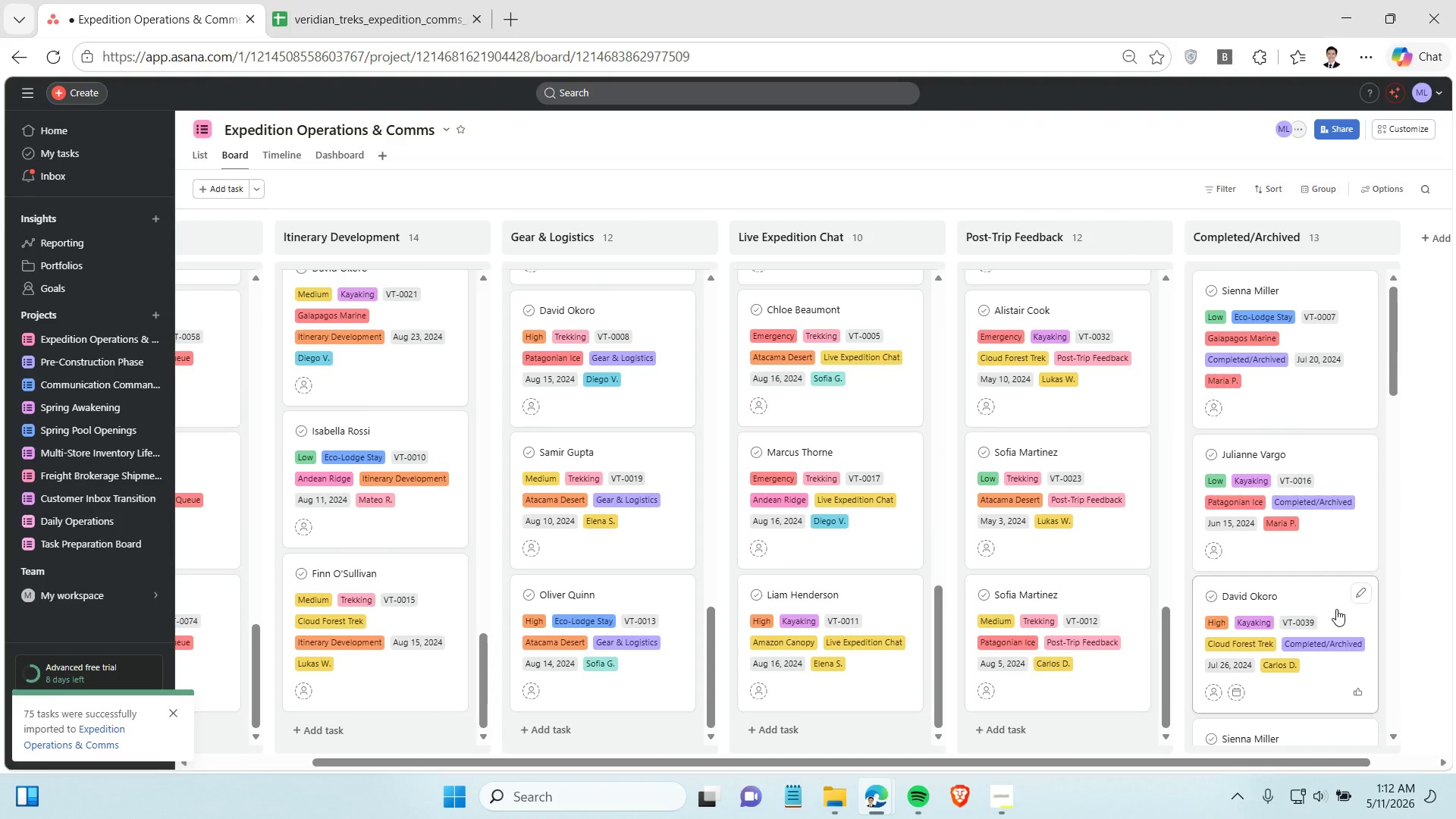 
scroll: coordinate [1330, 610], scroll_direction: down, amount: 14.0
 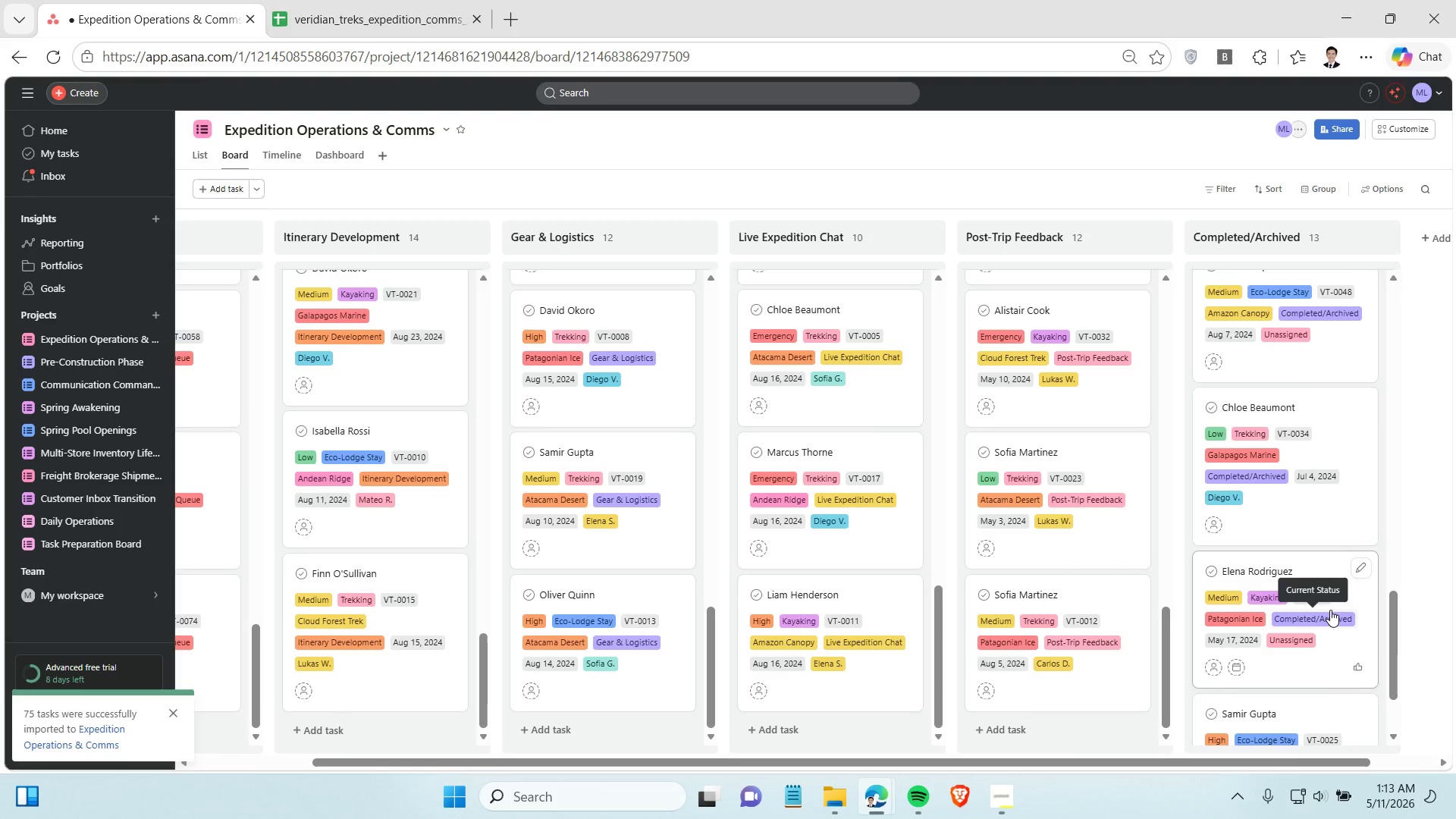 
scroll: coordinate [1317, 626], scroll_direction: down, amount: 4.0
 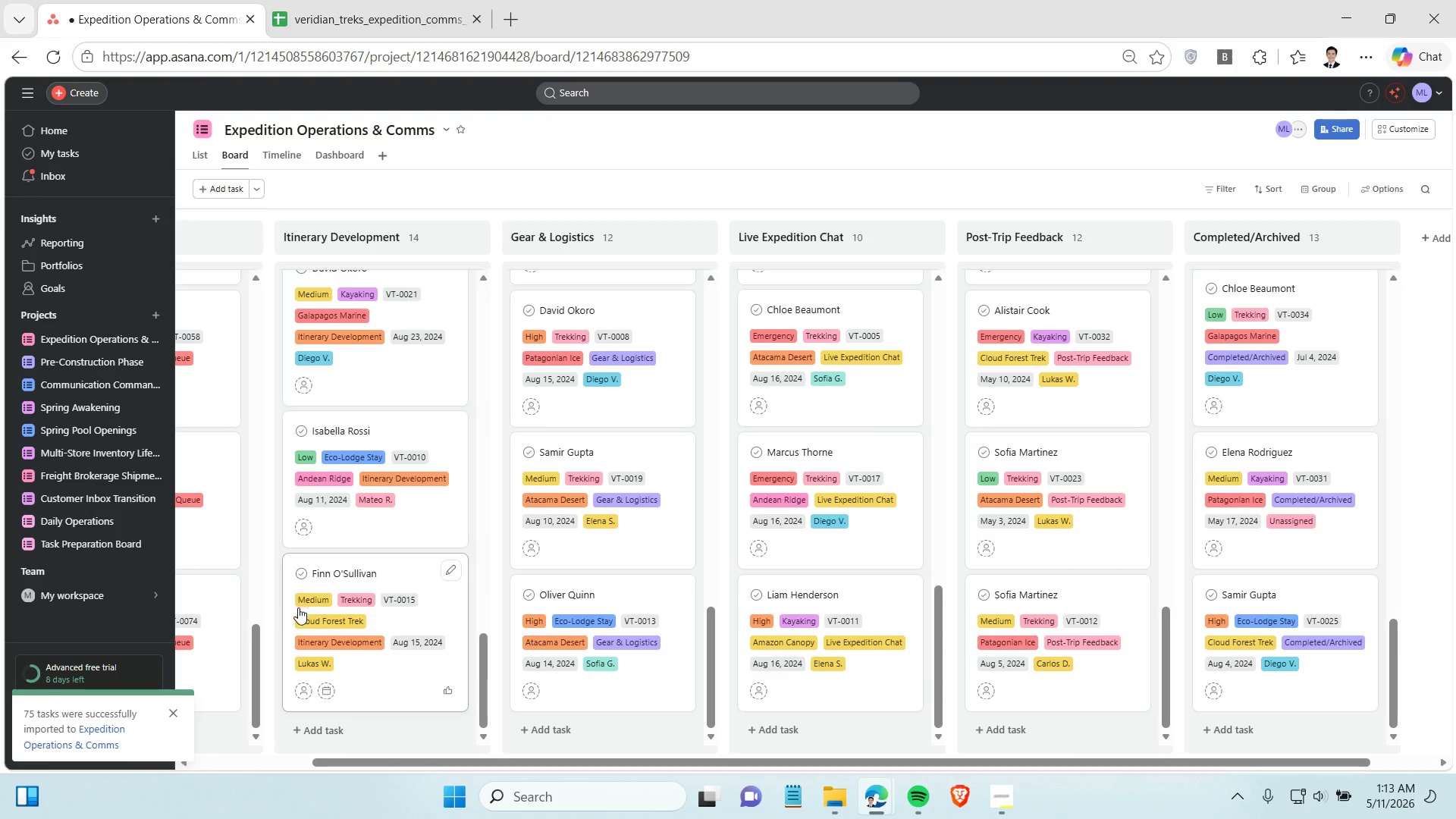 
left_click_drag(start_coordinate=[250, 645], to_coordinate=[207, 169])
 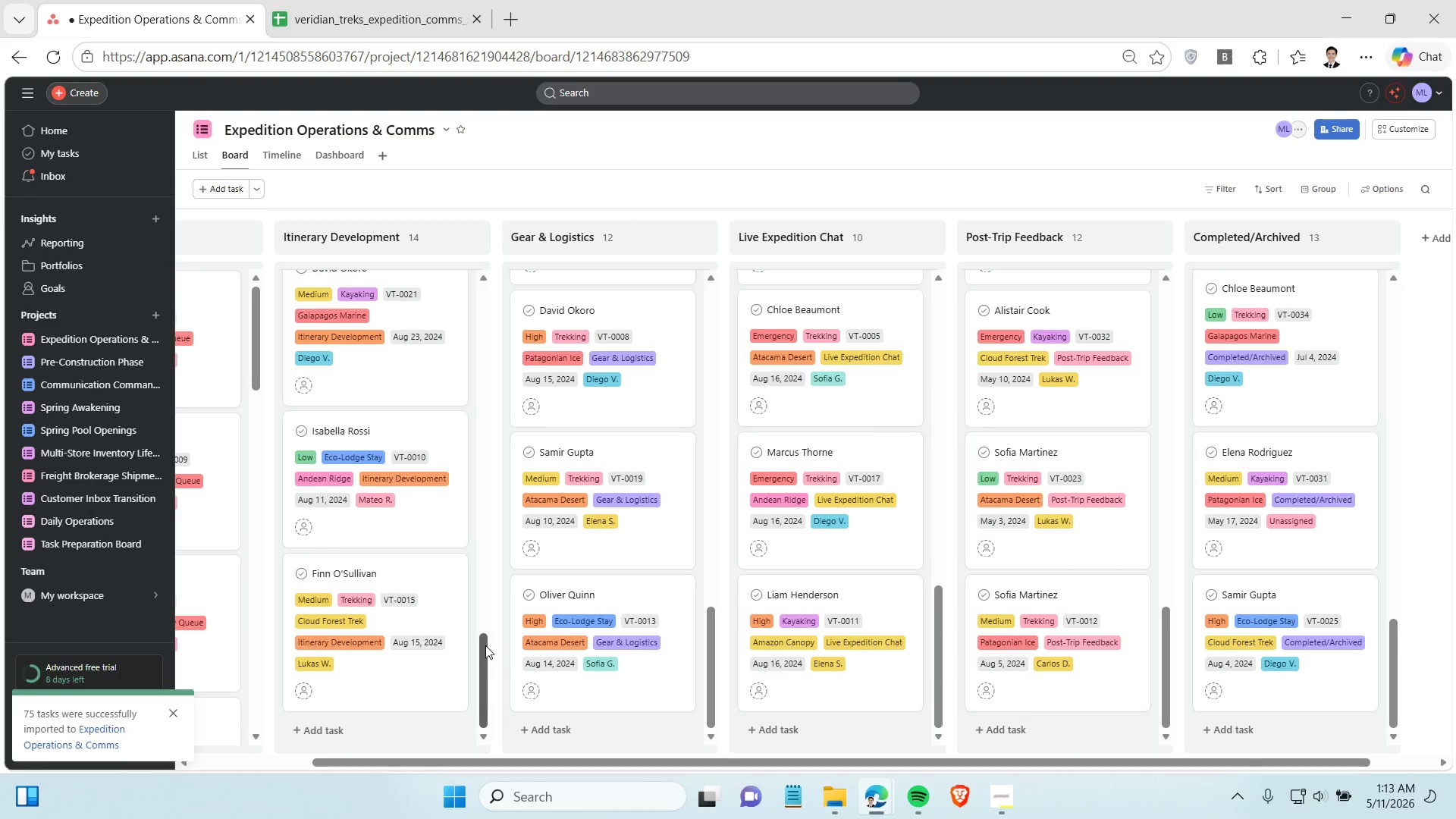 
left_click_drag(start_coordinate=[485, 645], to_coordinate=[476, 263])
 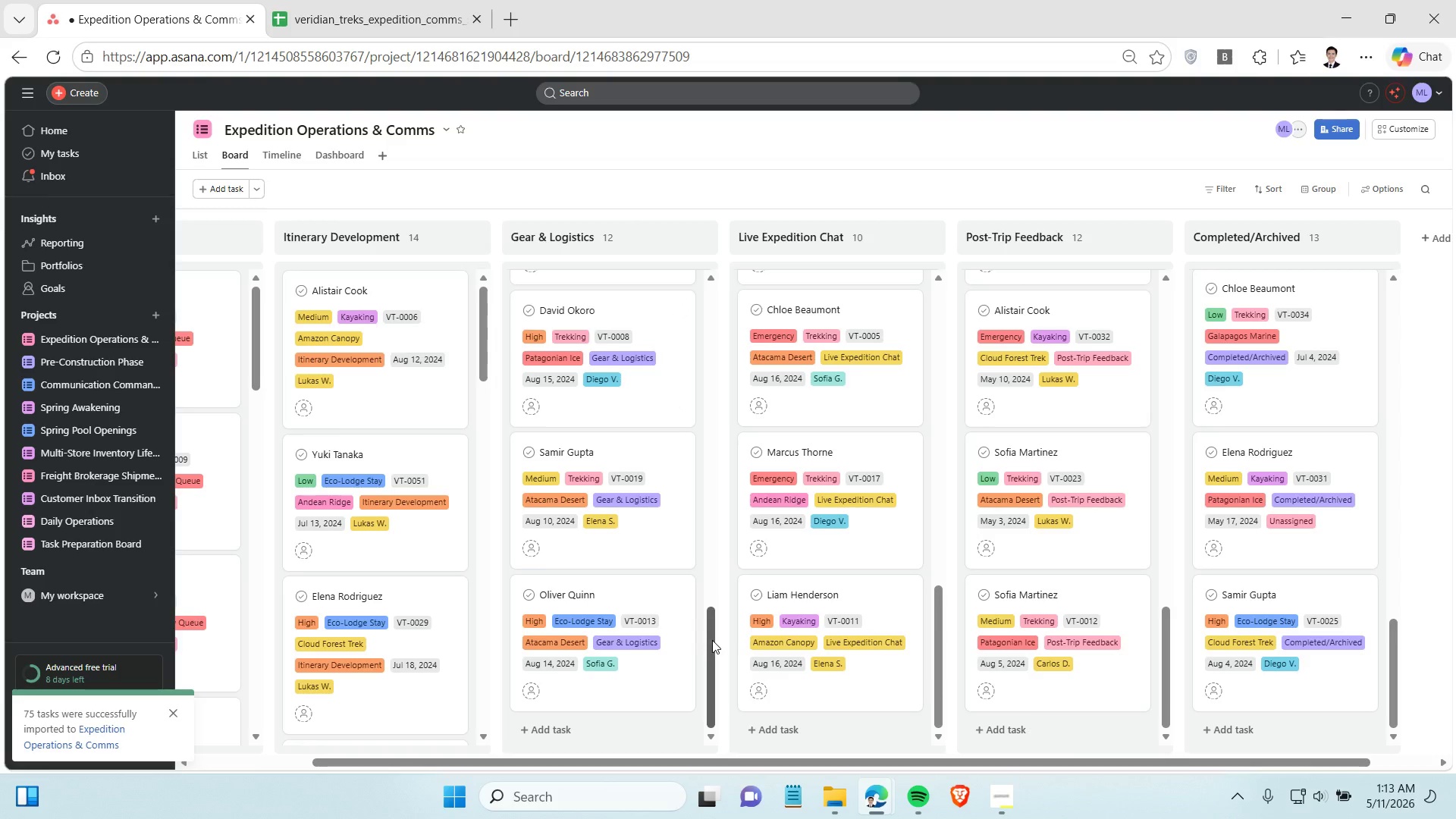 
left_click_drag(start_coordinate=[712, 640], to_coordinate=[725, 276])
 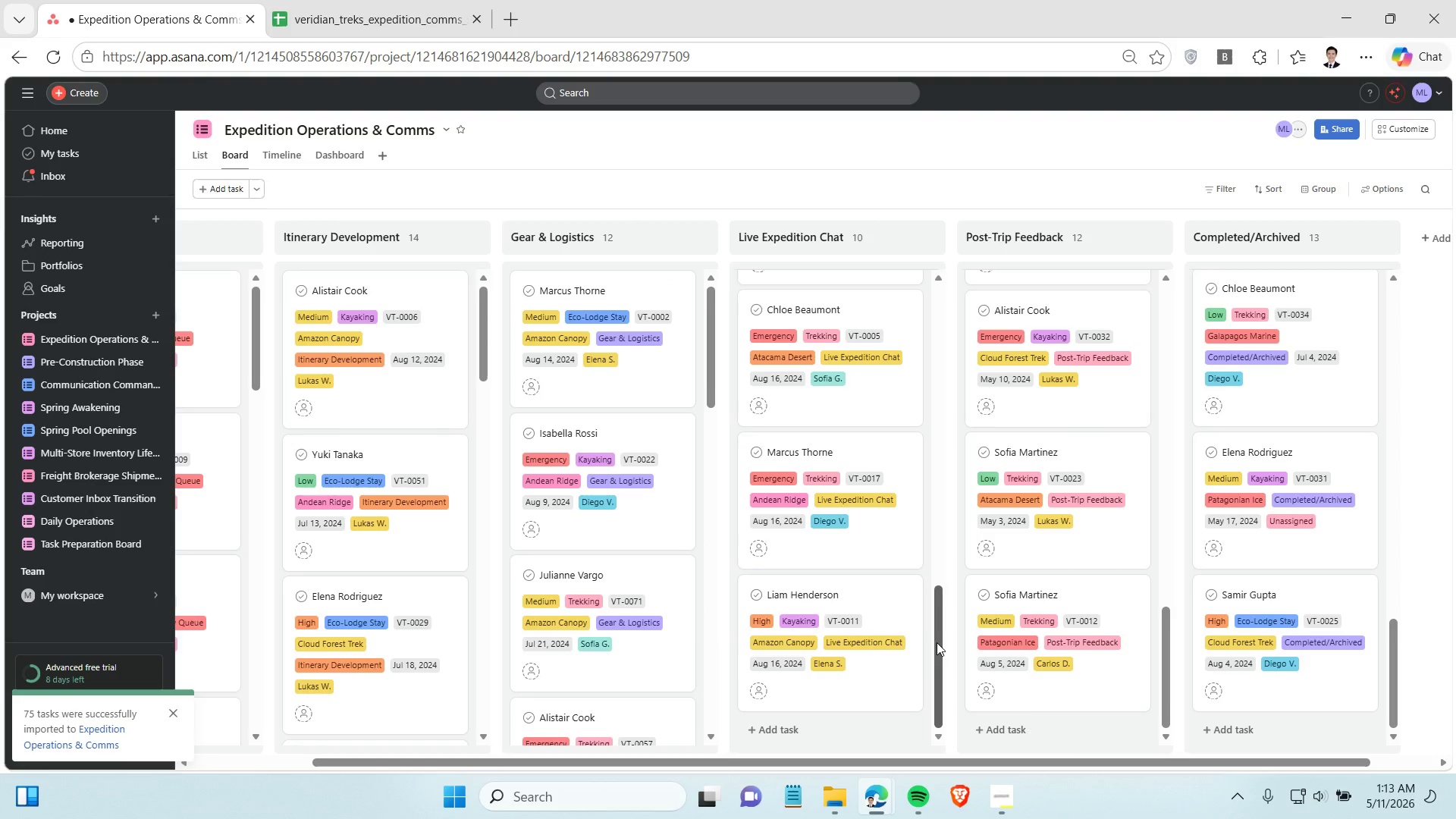 
left_click_drag(start_coordinate=[939, 643], to_coordinate=[943, 286])
 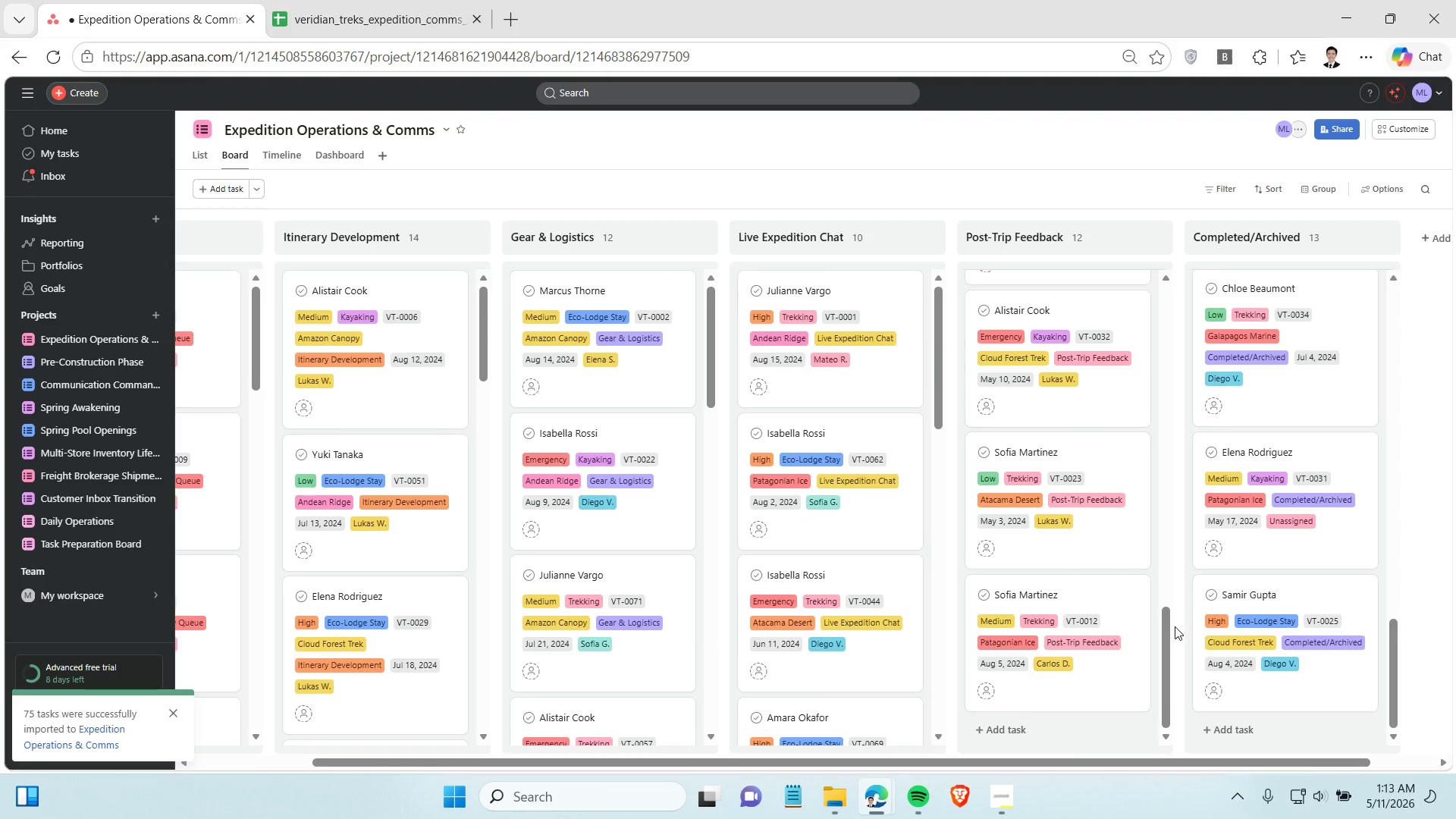 
left_click_drag(start_coordinate=[1172, 629], to_coordinate=[1215, 130])
 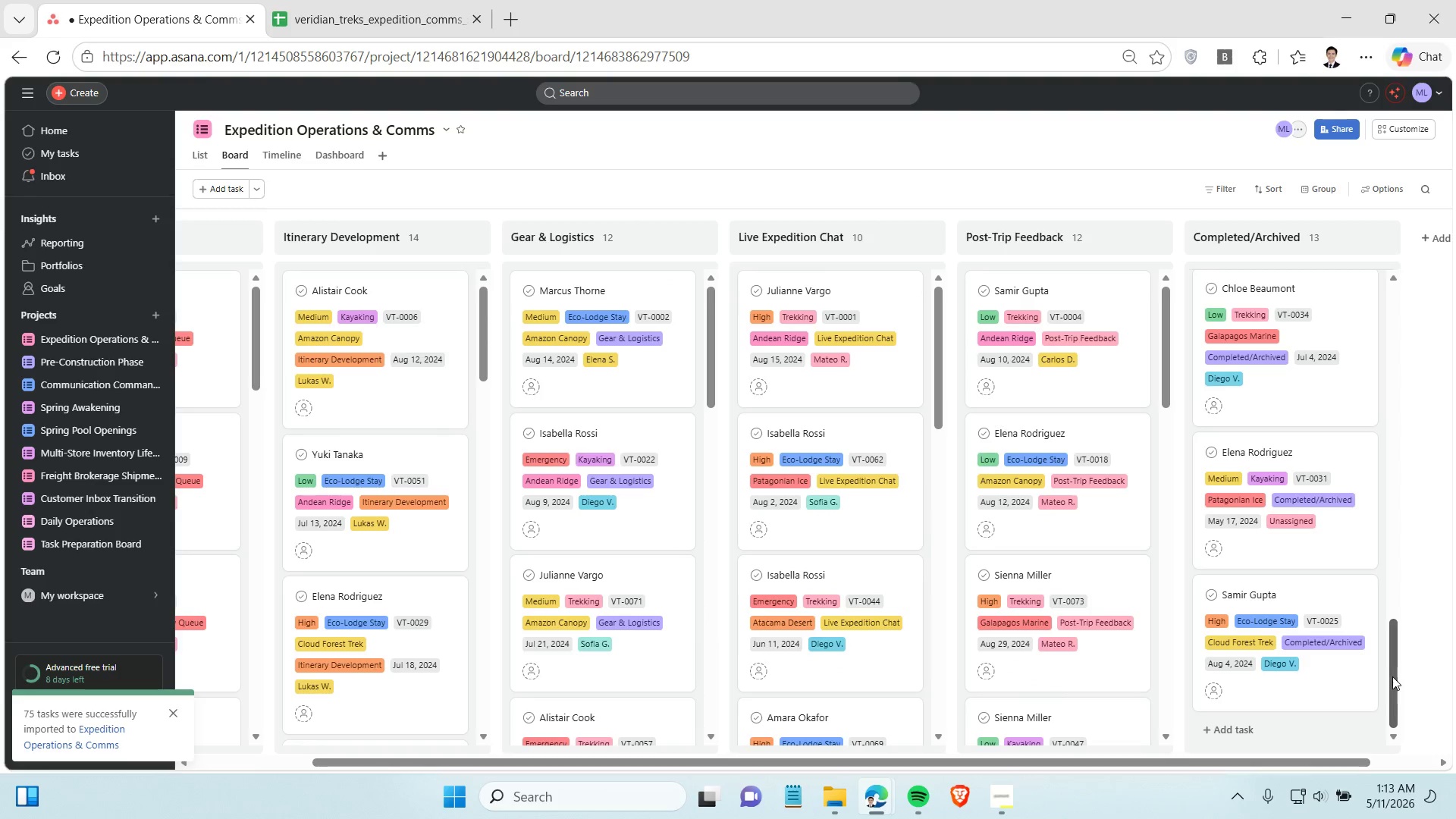 
left_click_drag(start_coordinate=[1392, 676], to_coordinate=[1400, 288])
 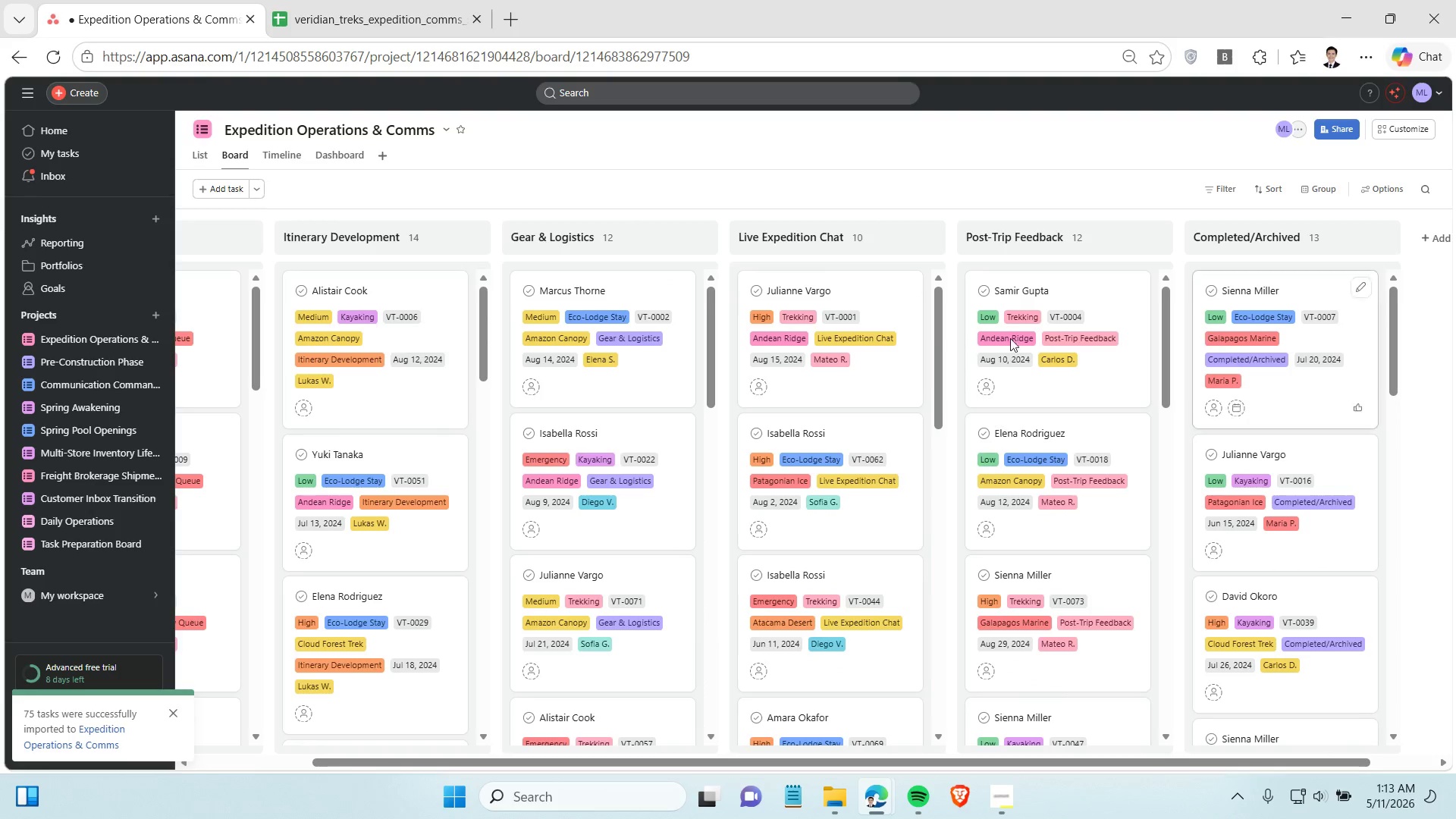 
left_click([171, 712])
 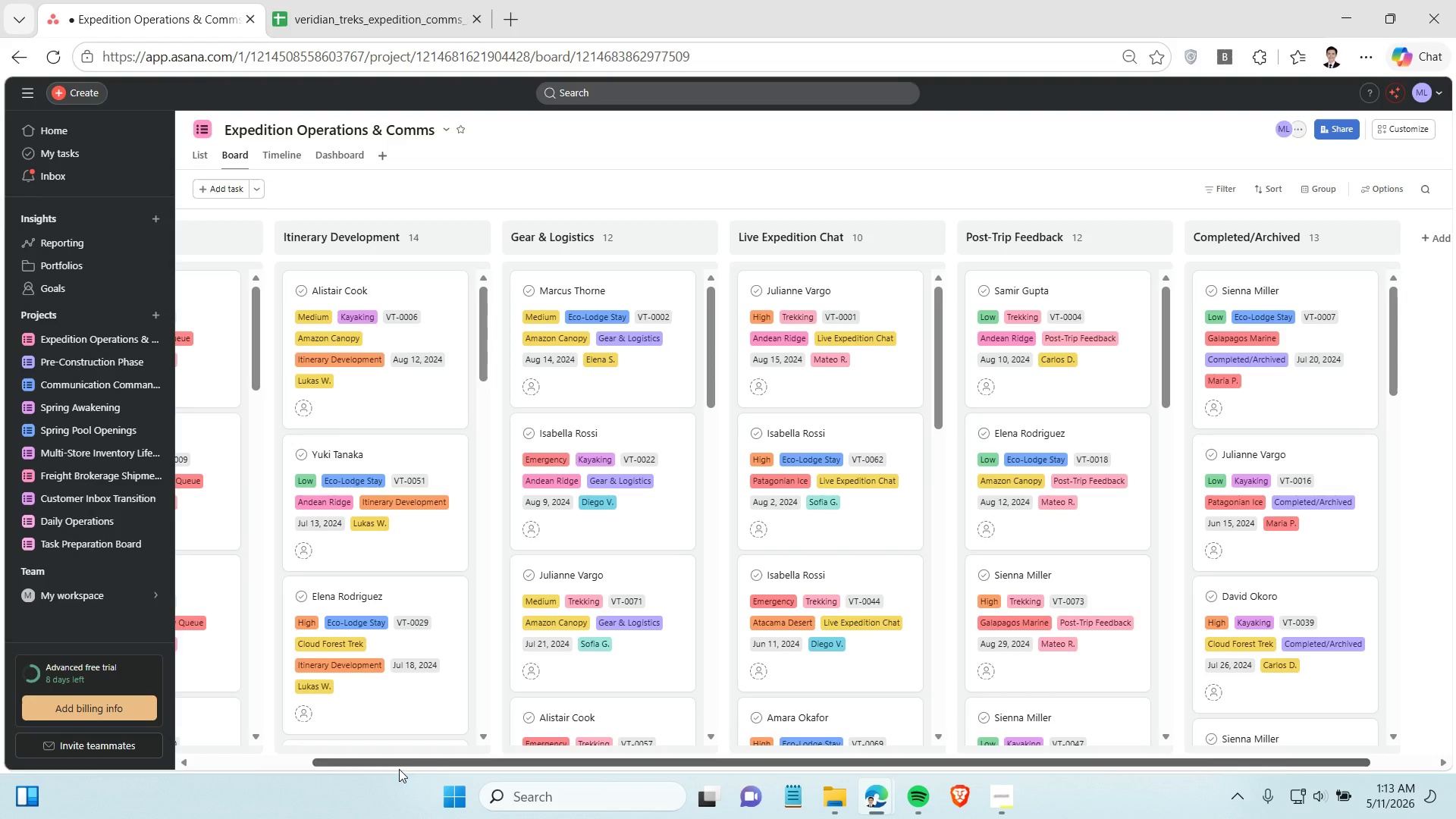 
left_click_drag(start_coordinate=[397, 765], to_coordinate=[237, 792])
 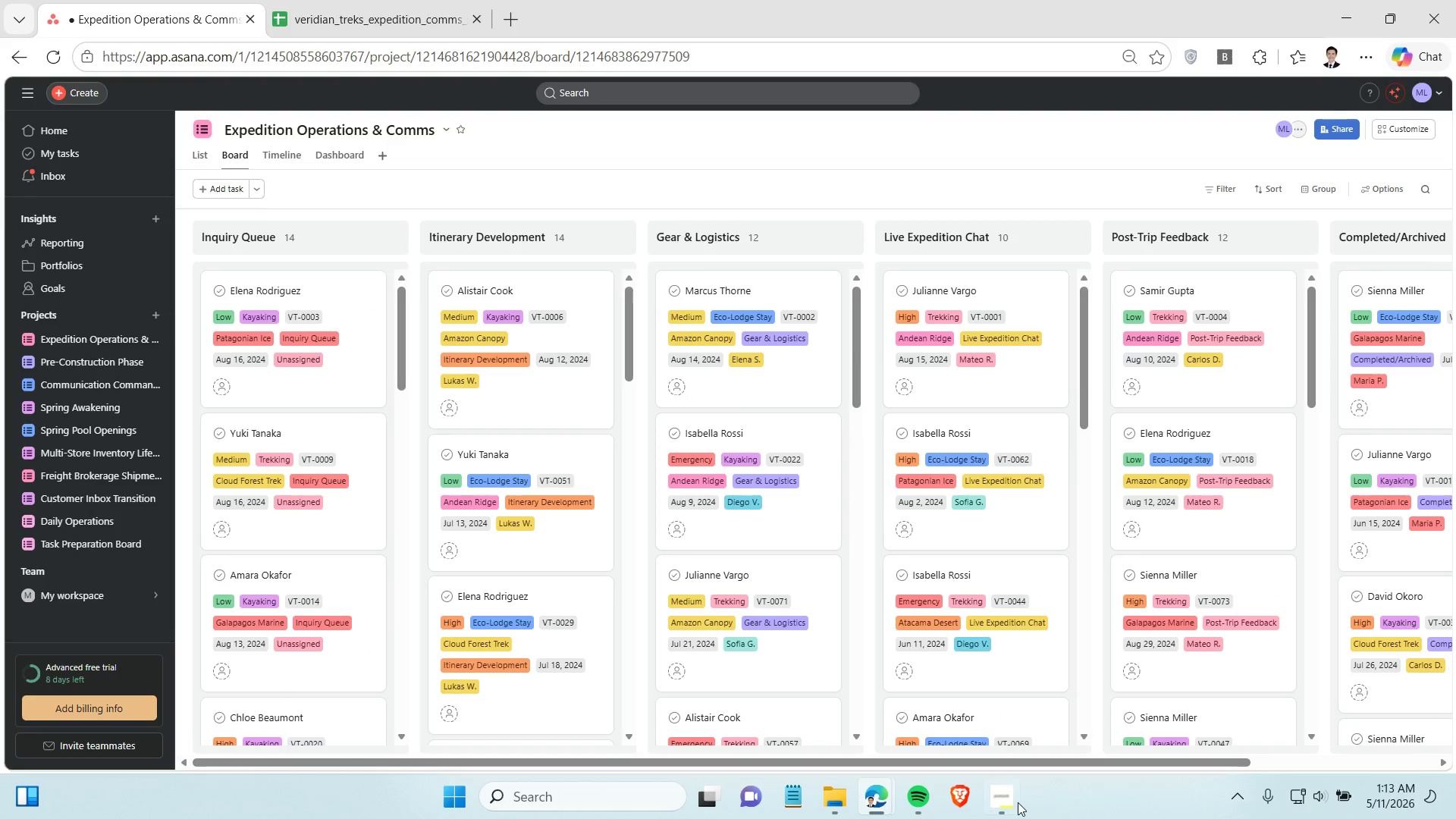 
left_click([1015, 802])